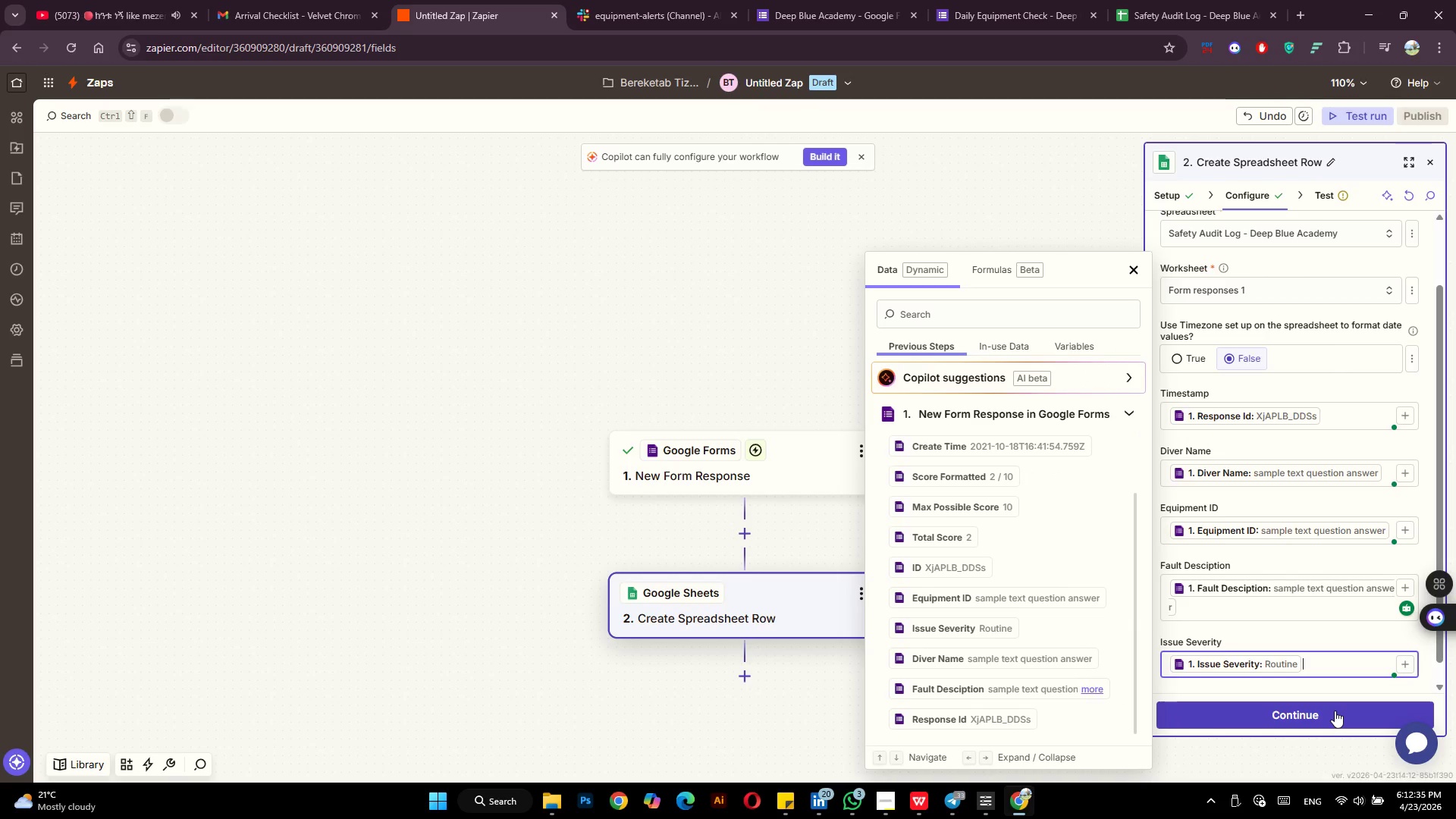 
left_click([1335, 711])
 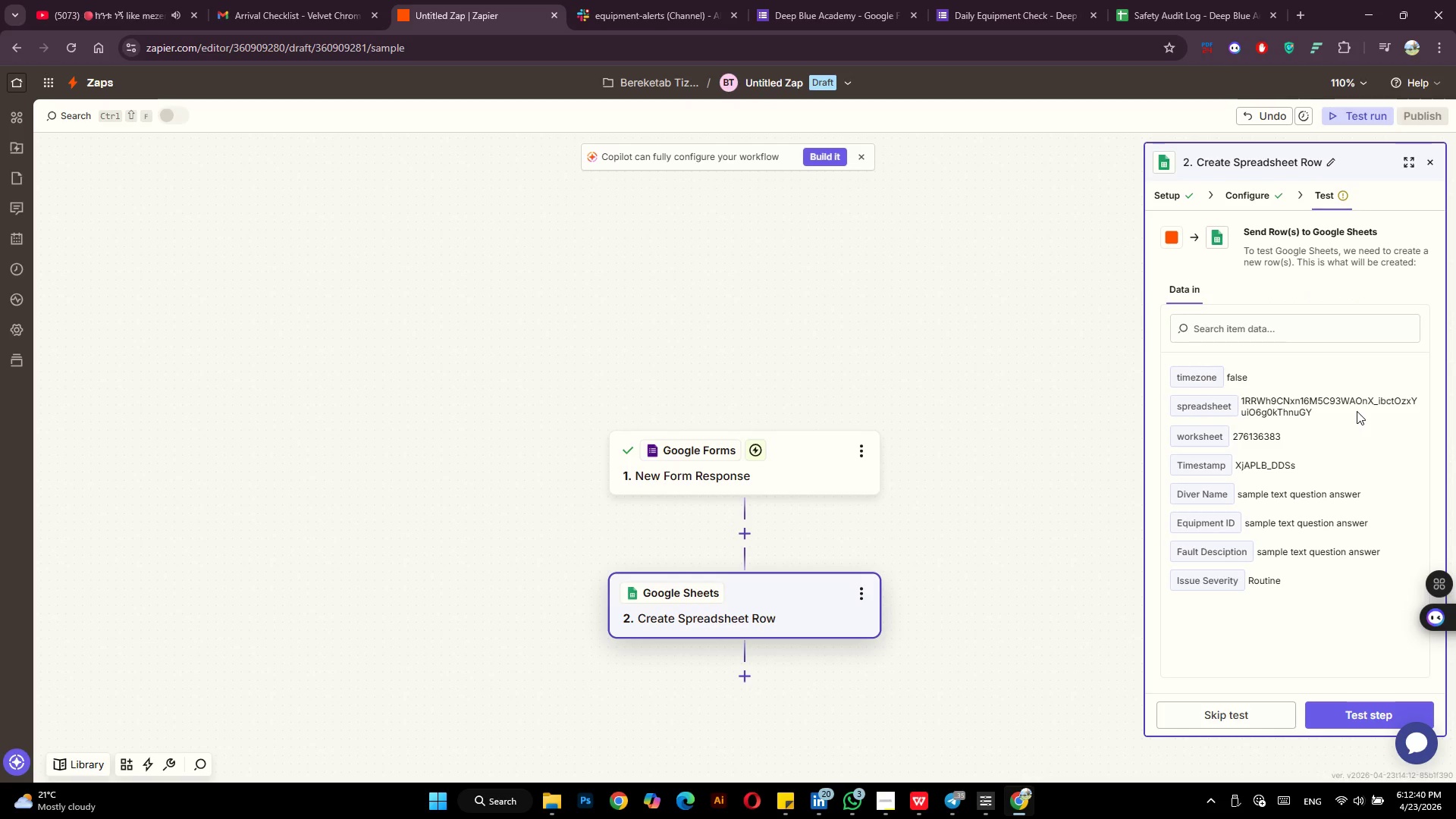 
wait(8.97)
 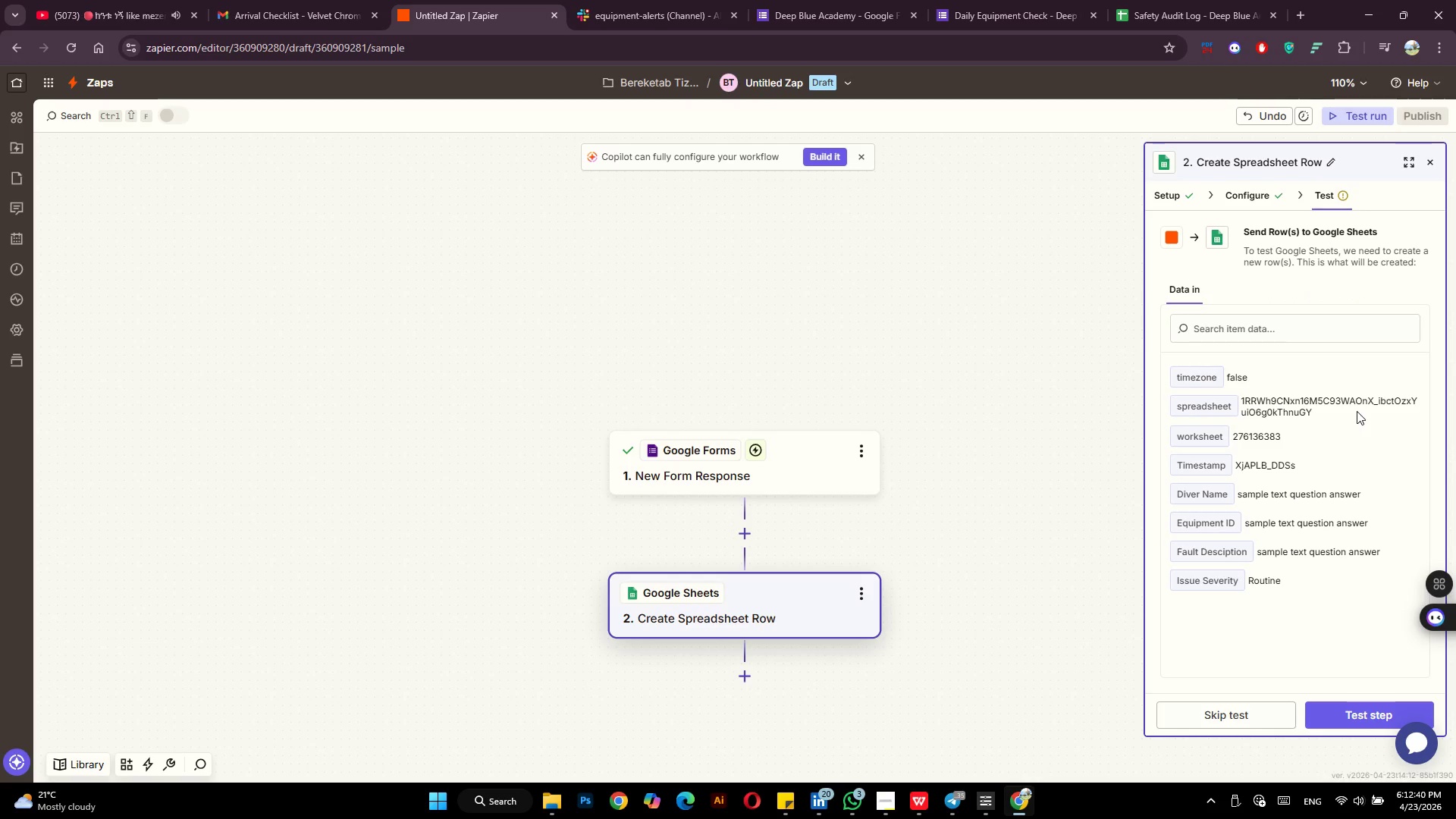 
left_click([1373, 714])
 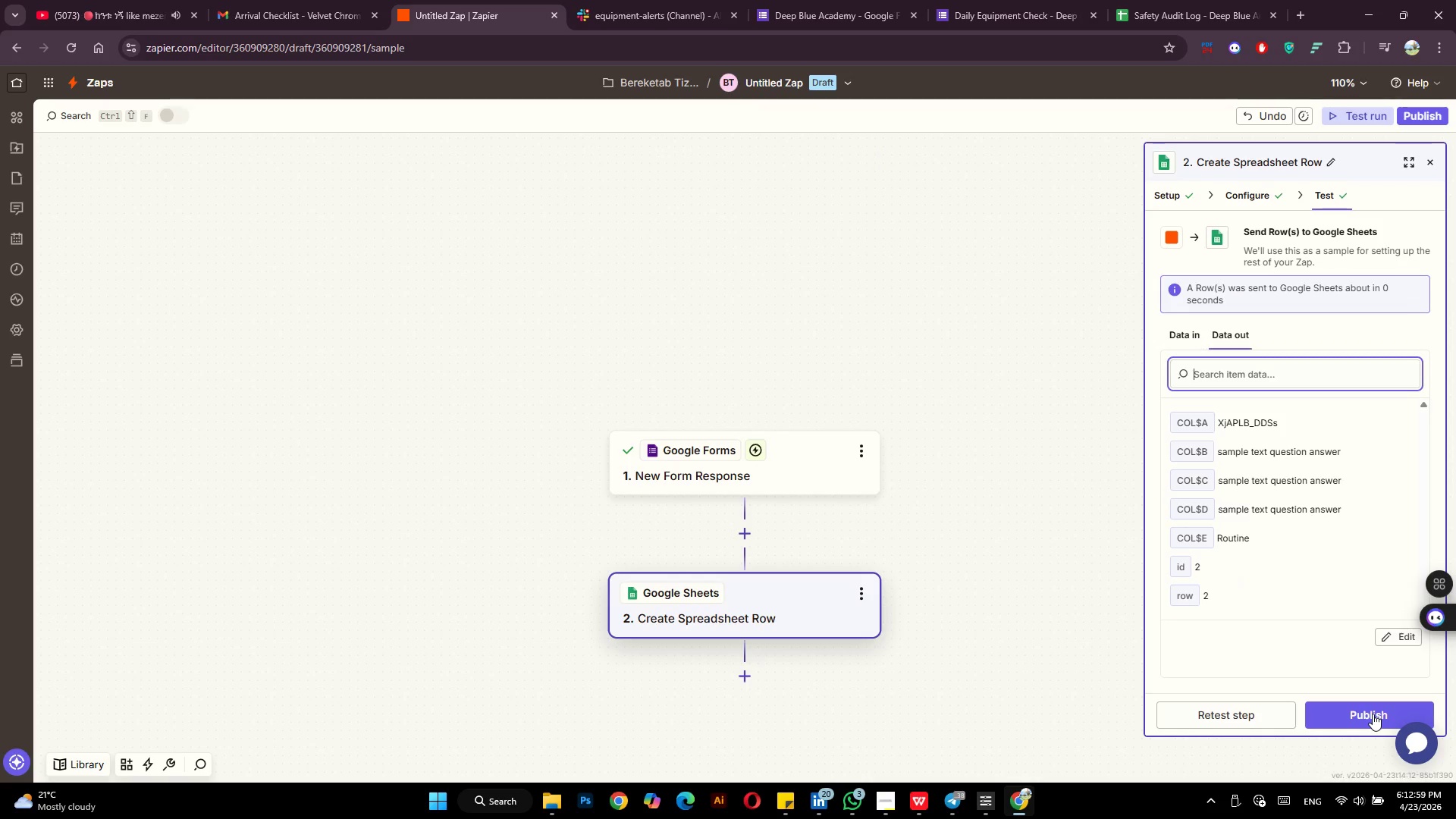 
wait(19.45)
 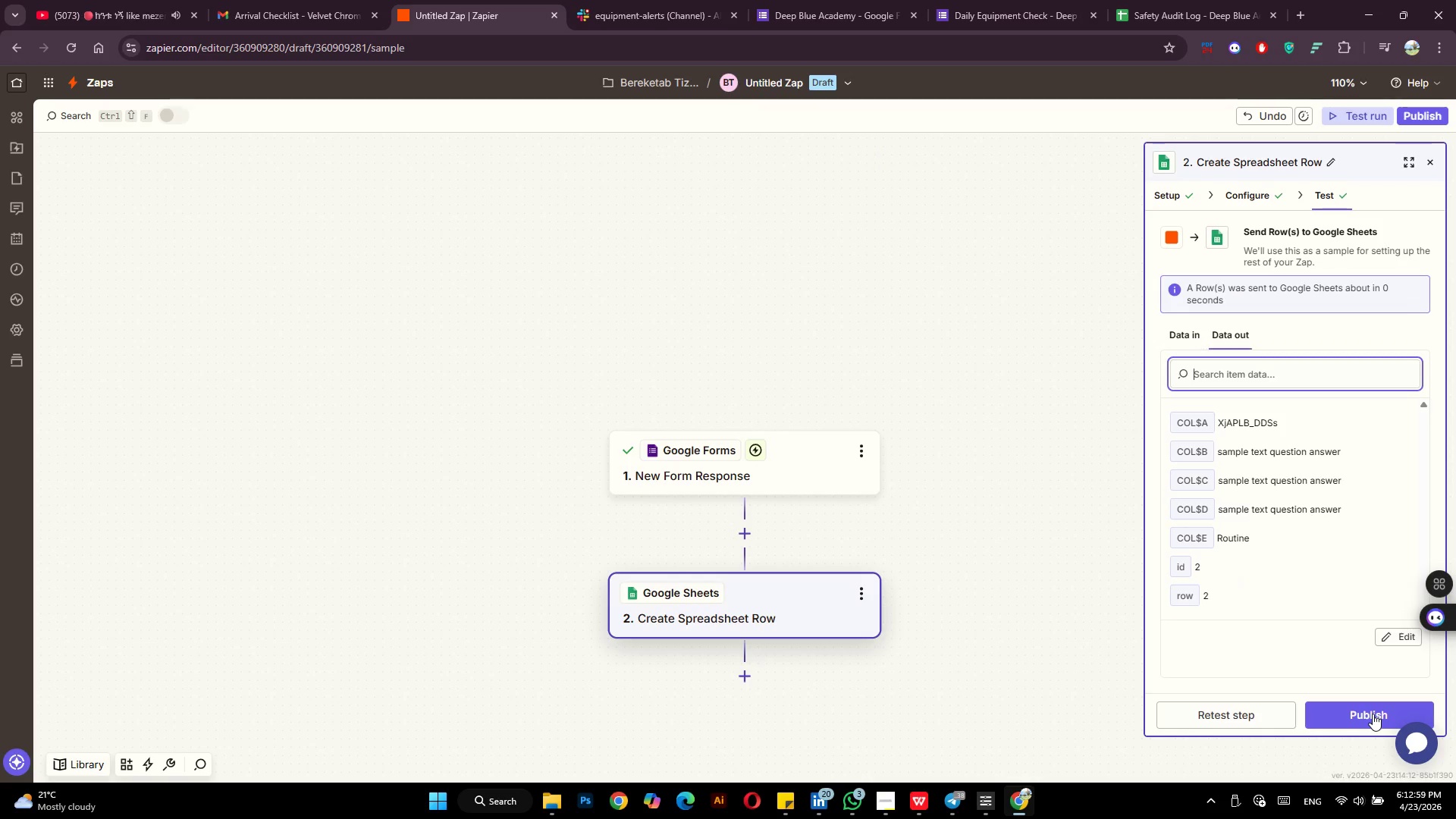 
left_click([741, 679])
 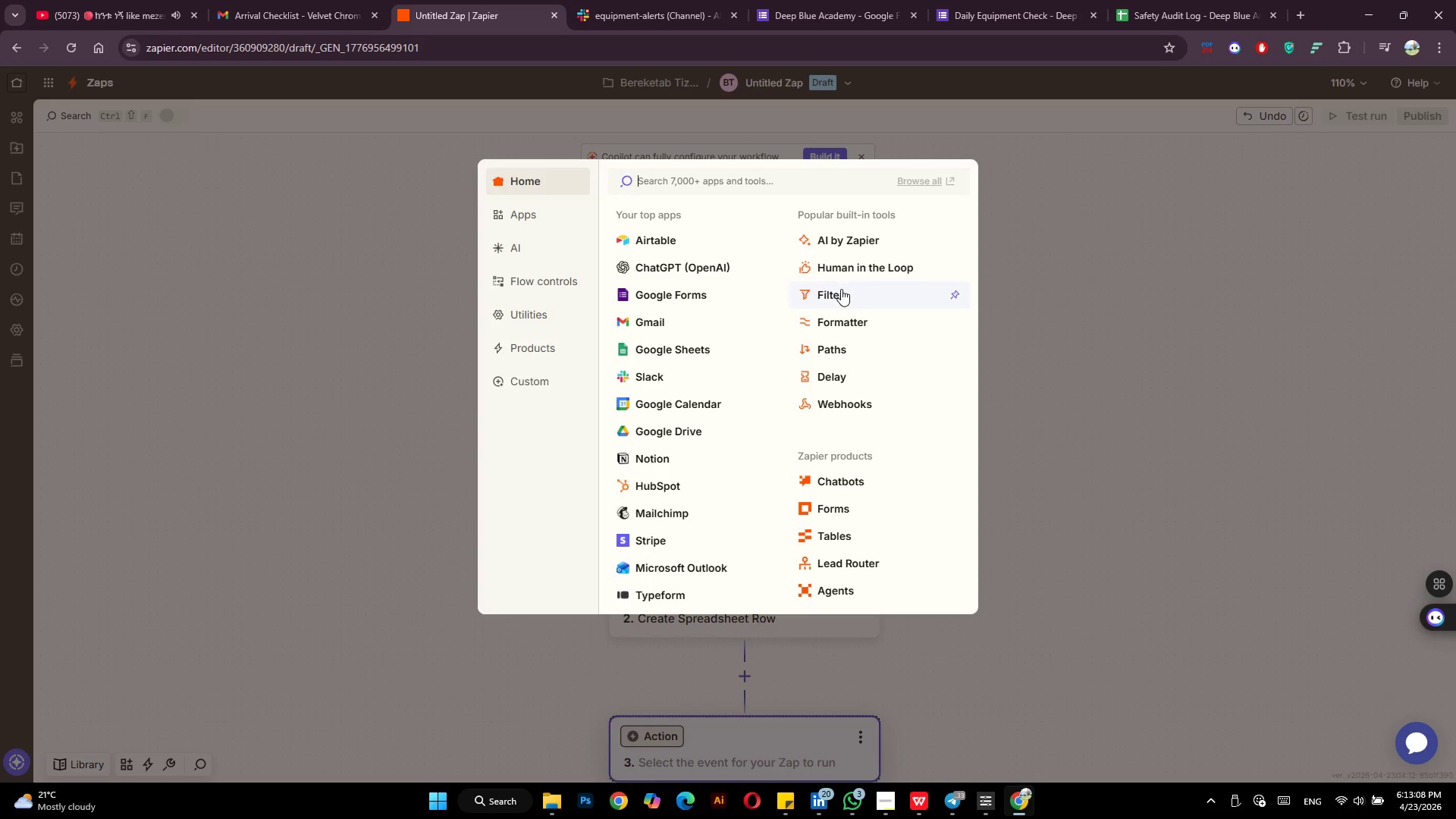 
wait(5.03)
 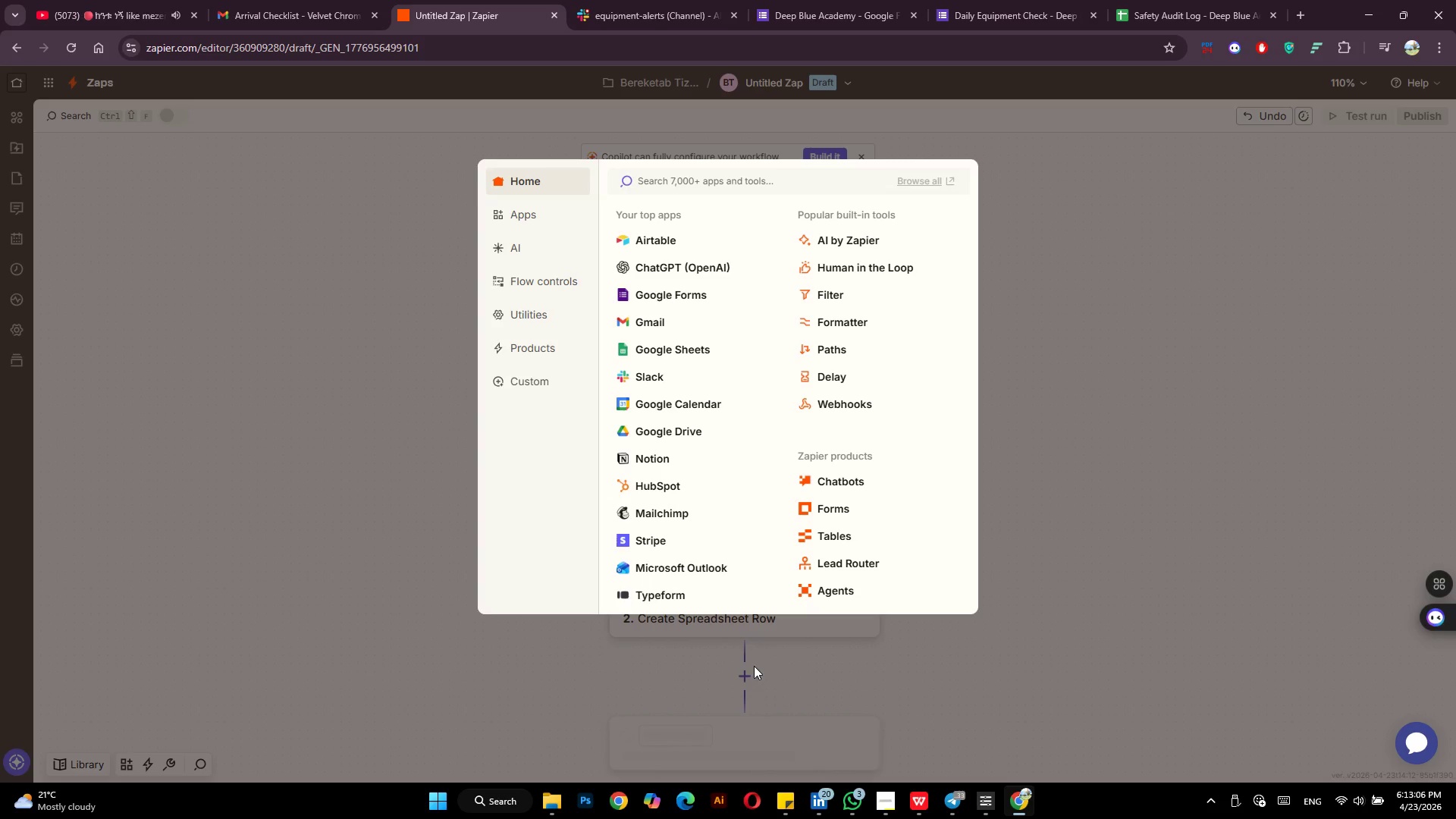 
left_click([839, 293])
 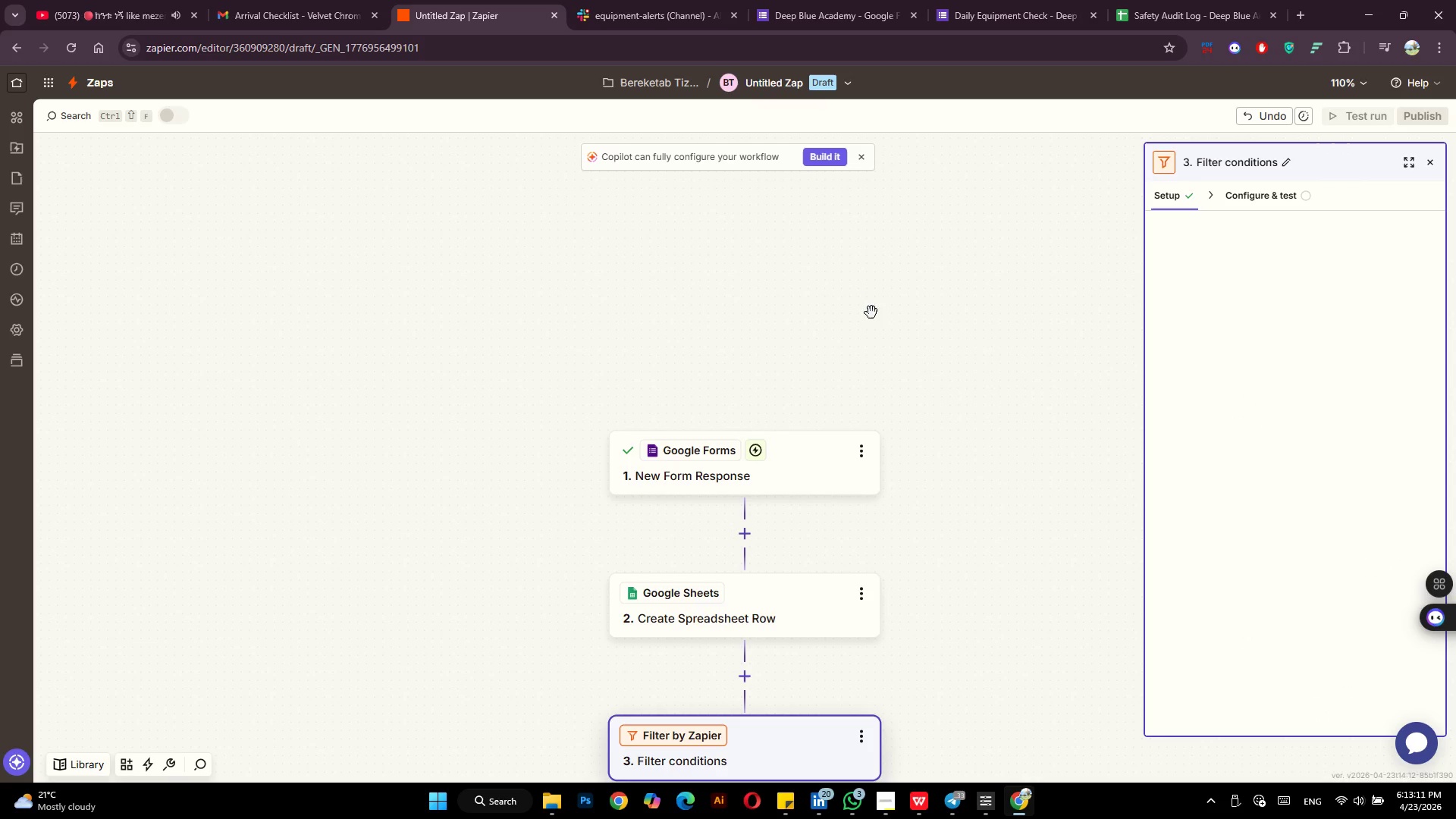 
scroll: coordinate [942, 398], scroll_direction: down, amount: 6.0
 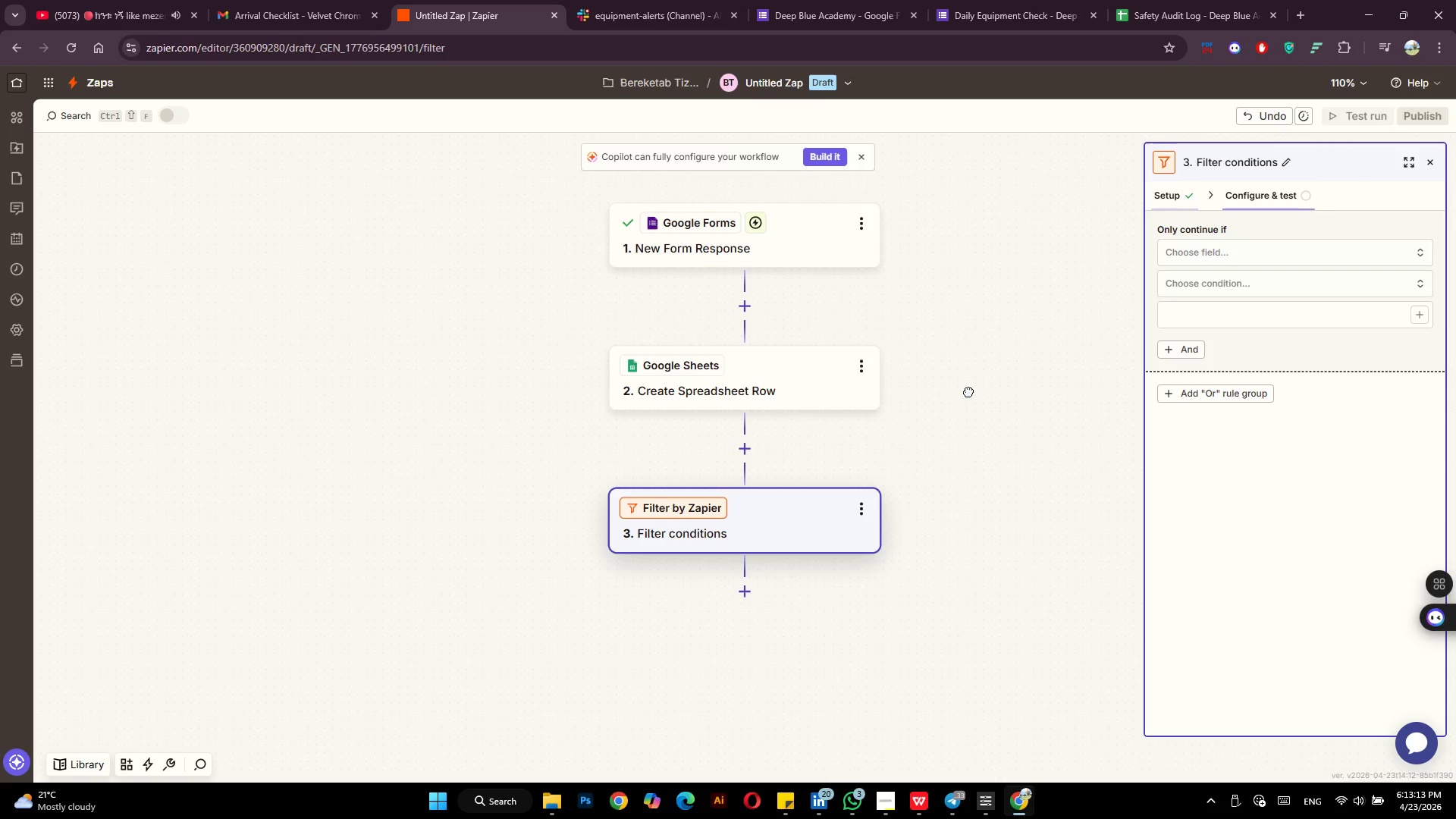 
left_click_drag(start_coordinate=[968, 391], to_coordinate=[779, 413])
 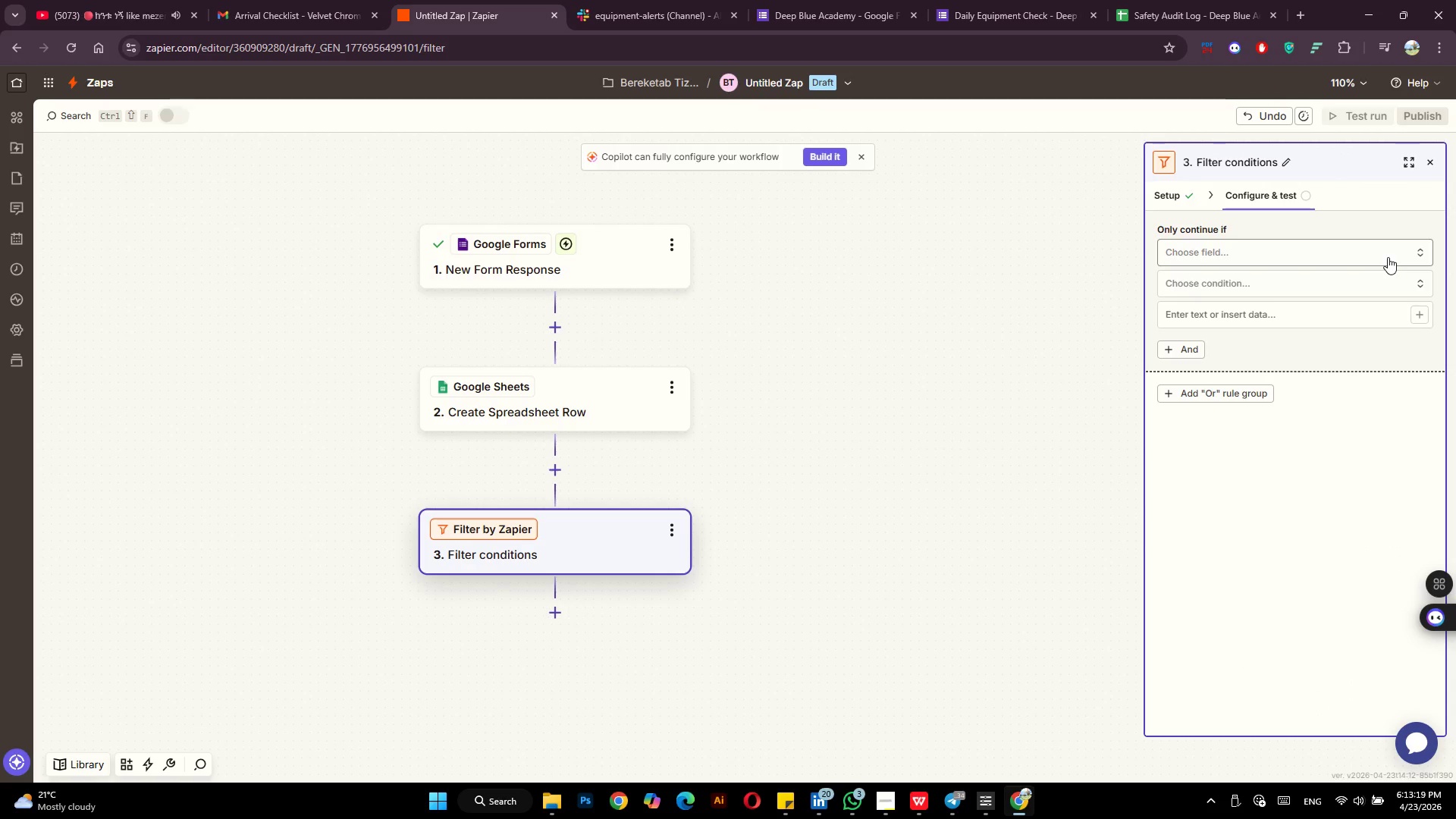 
wait(10.19)
 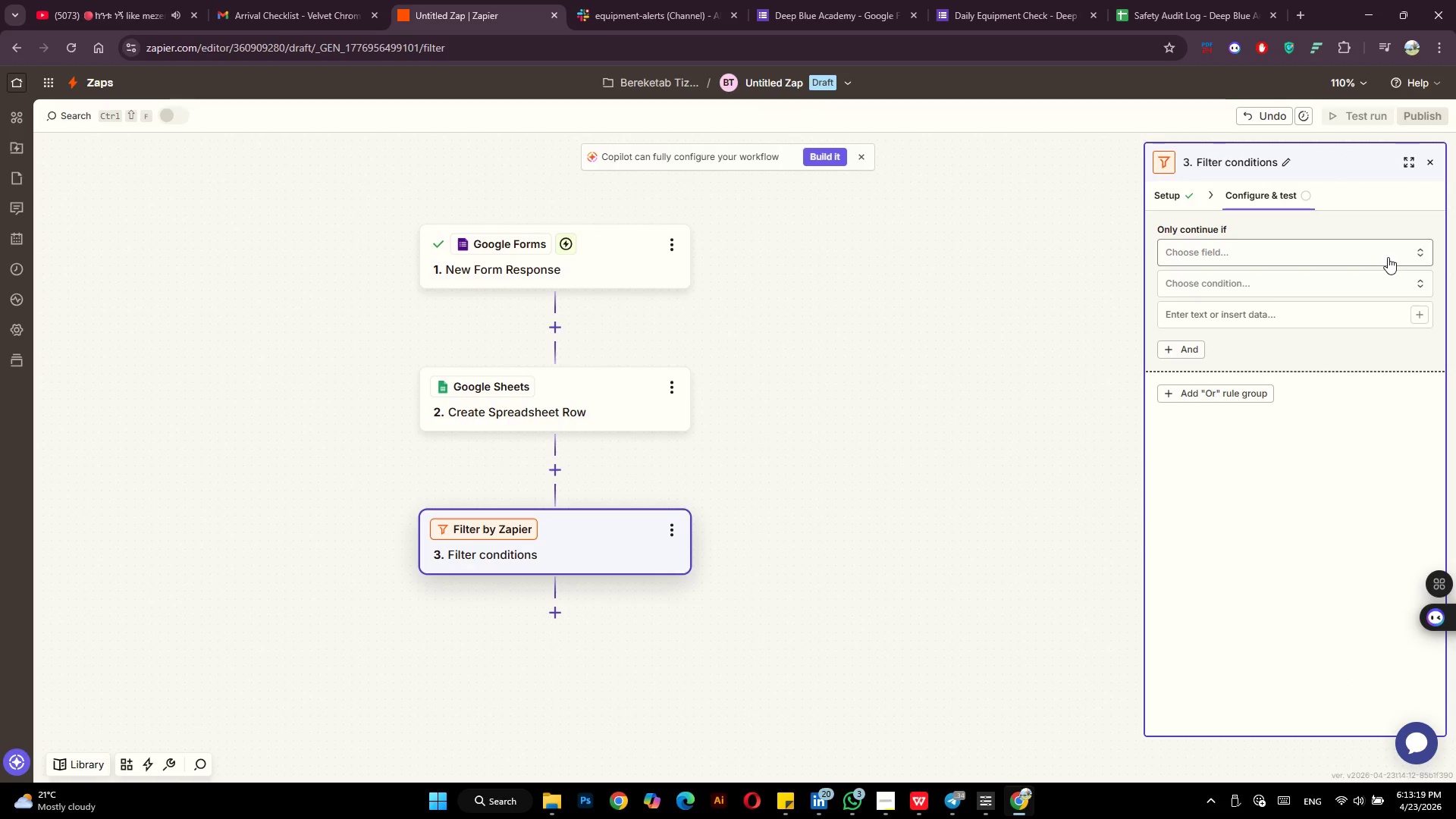 
left_click([1388, 257])
 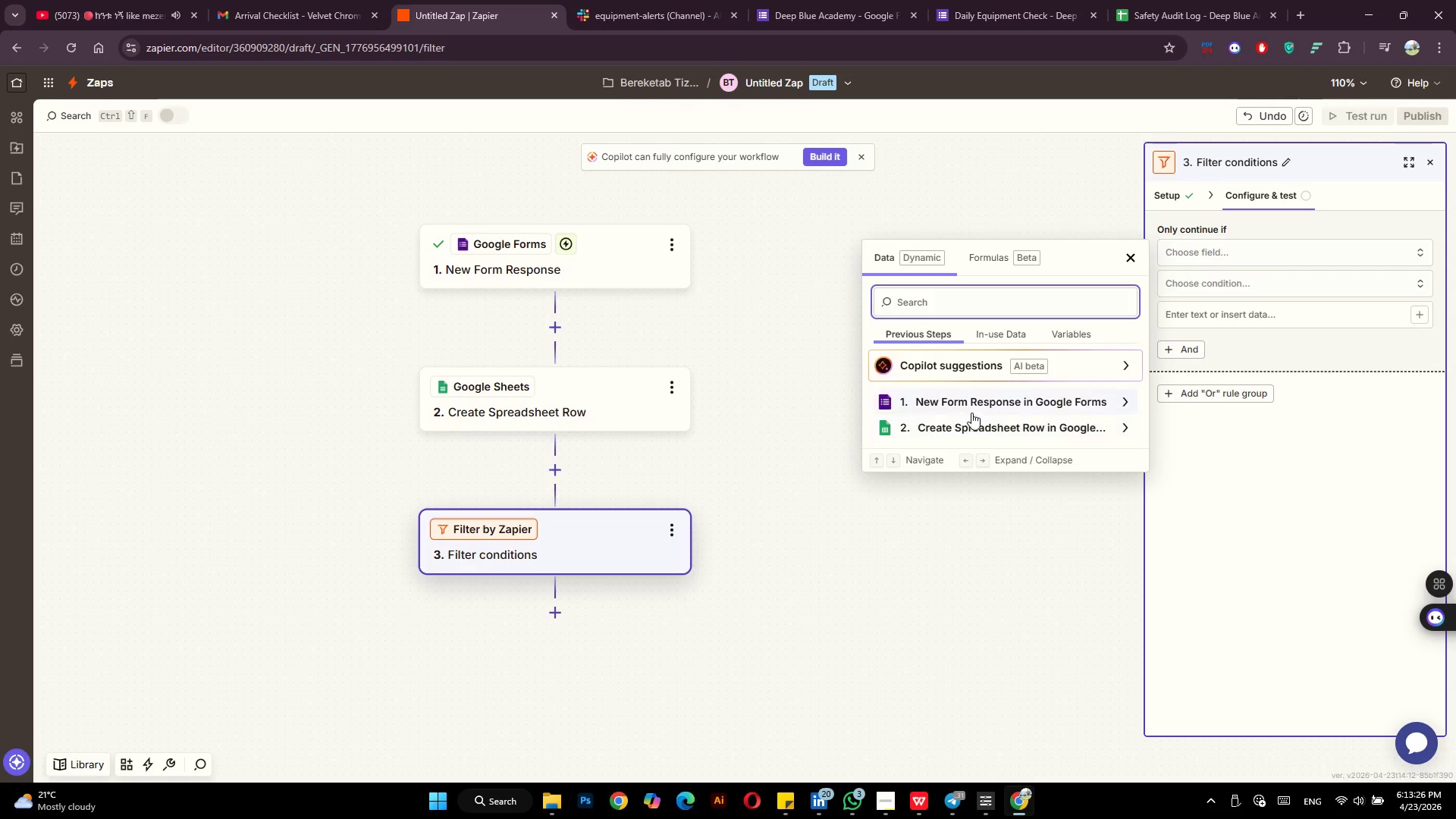 
left_click([983, 404])
 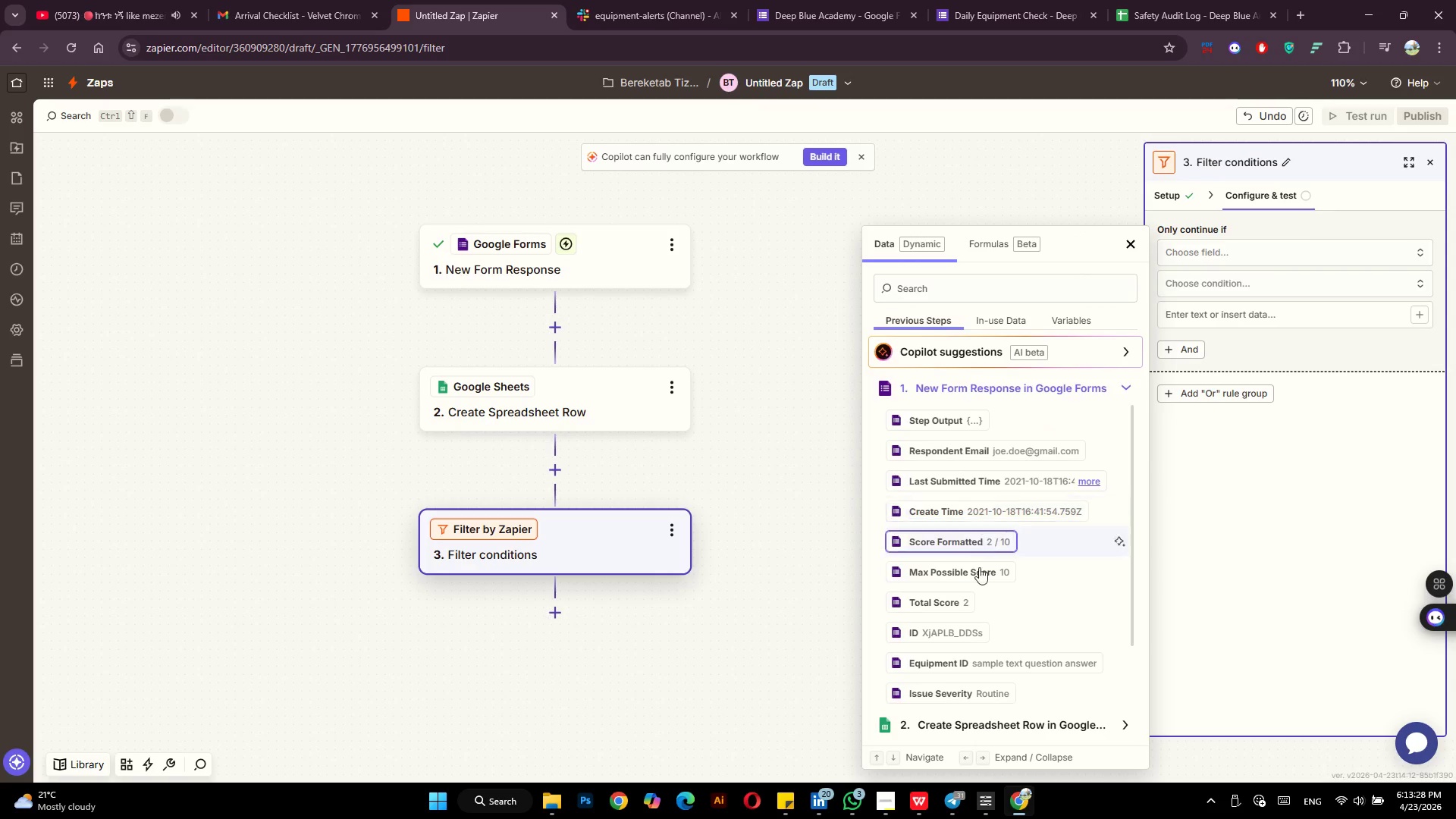 
scroll: coordinate [987, 586], scroll_direction: down, amount: 2.0
 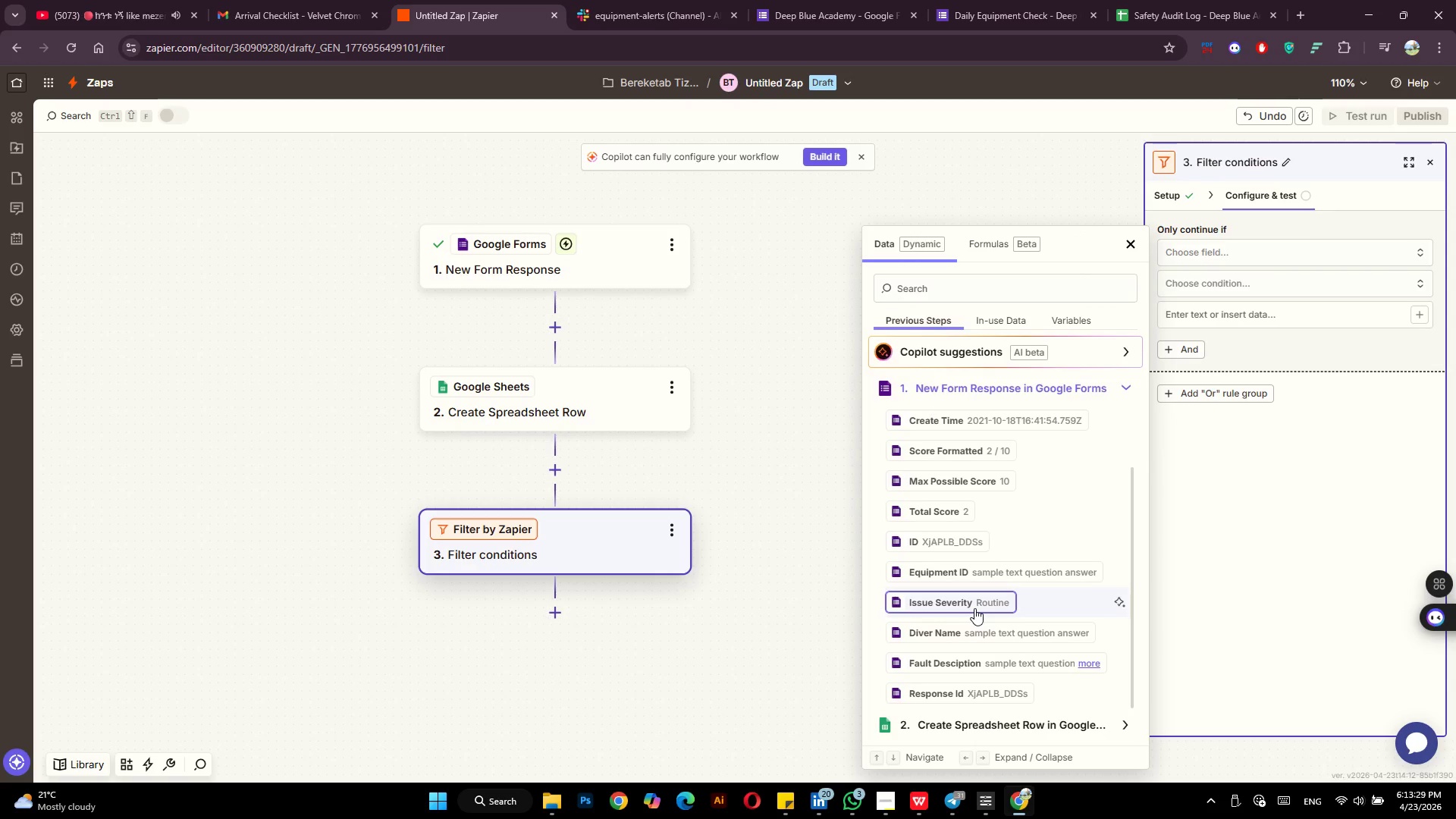 
left_click([974, 608])
 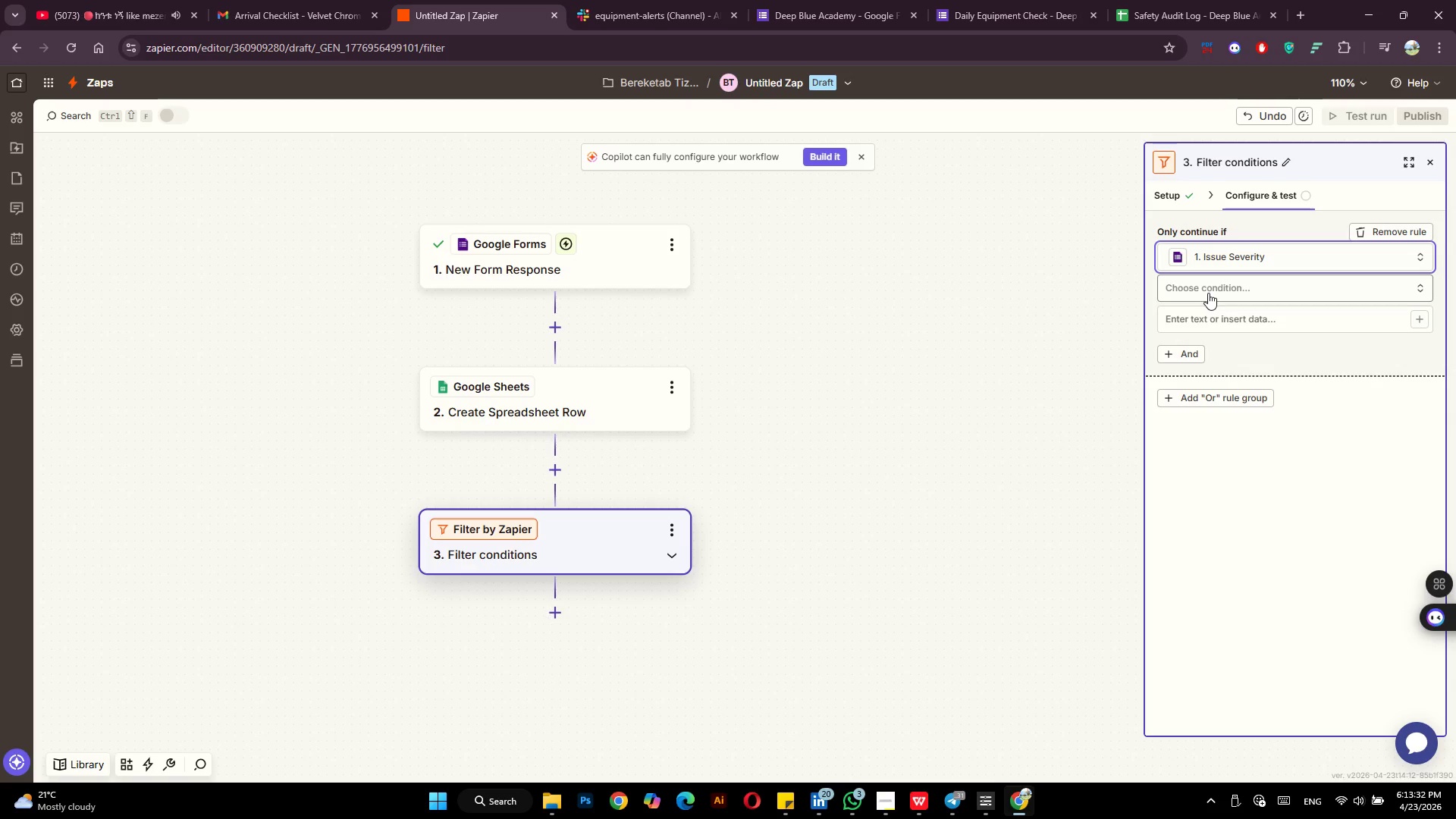 
left_click([1208, 293])
 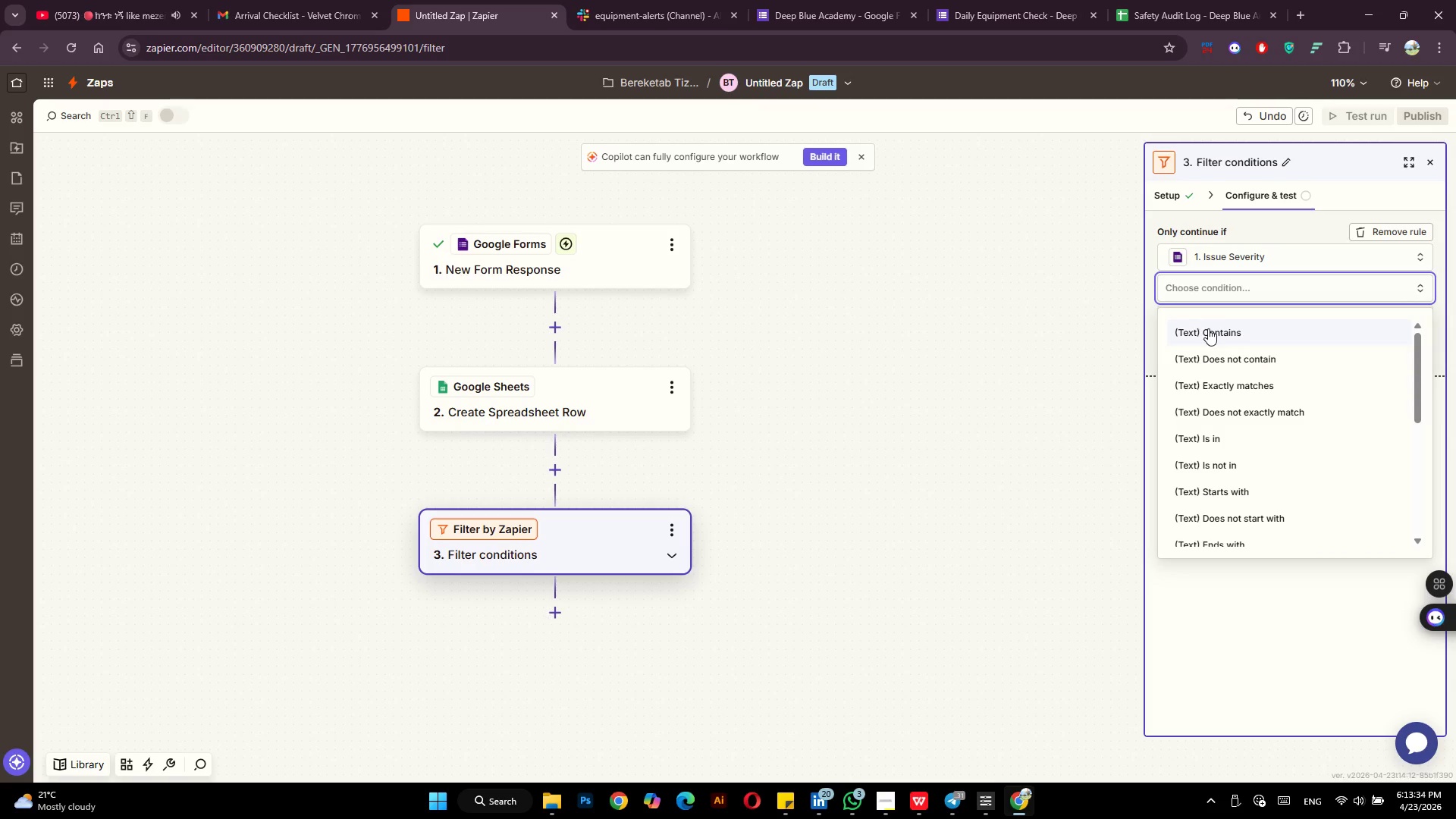 
left_click([1208, 328])
 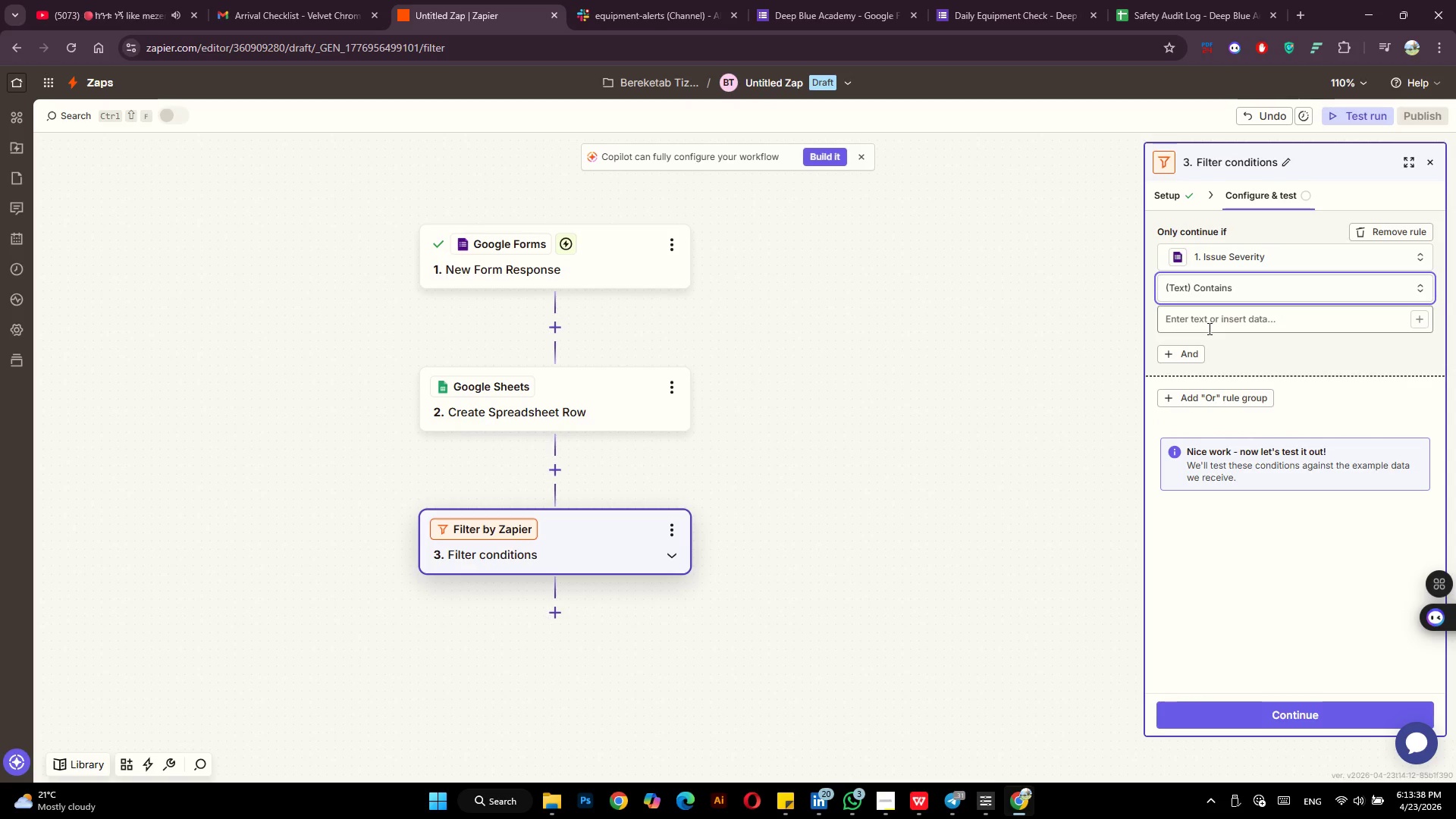 
left_click([1210, 322])
 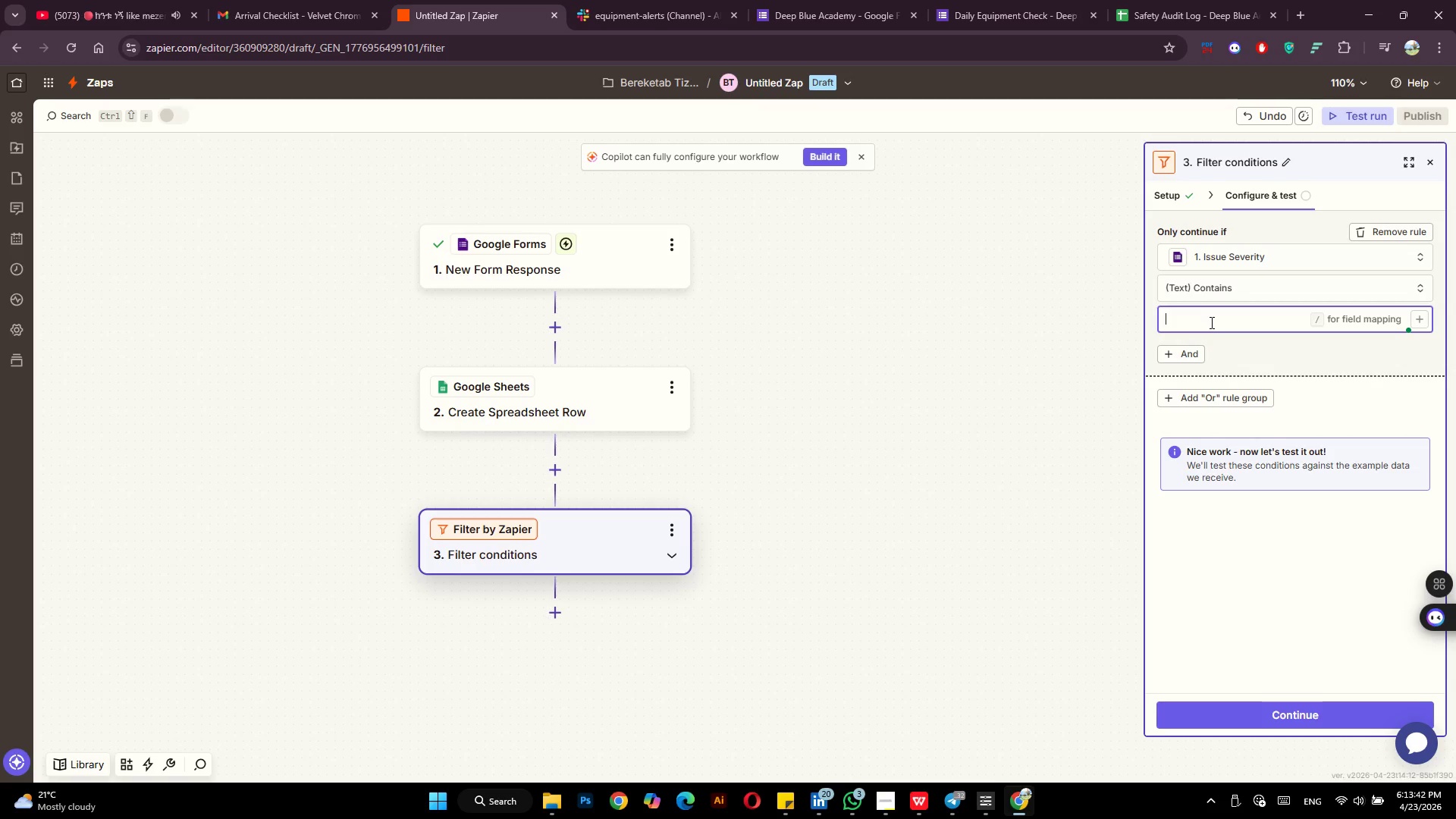 
type(Critical)
 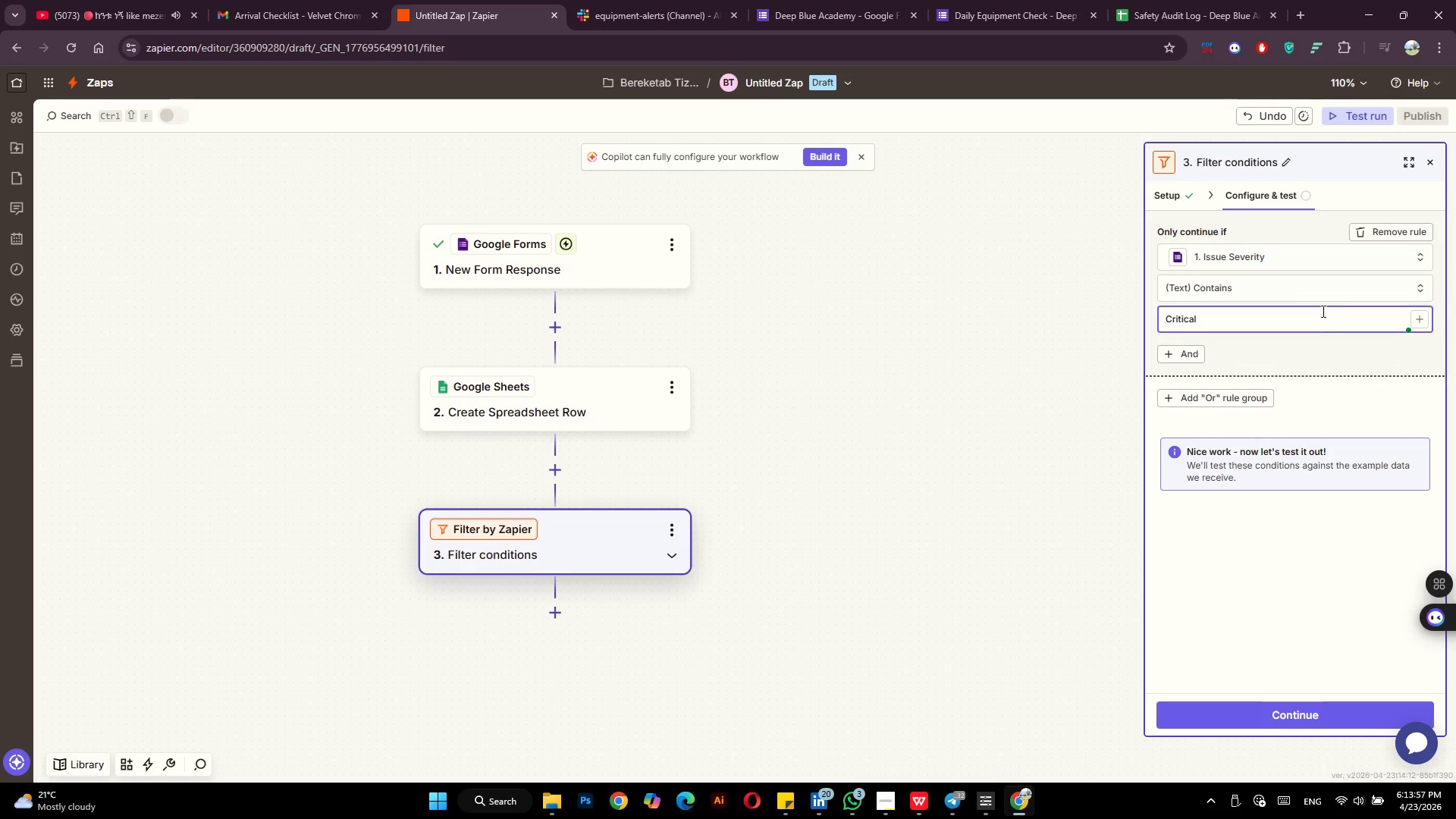 
wait(15.33)
 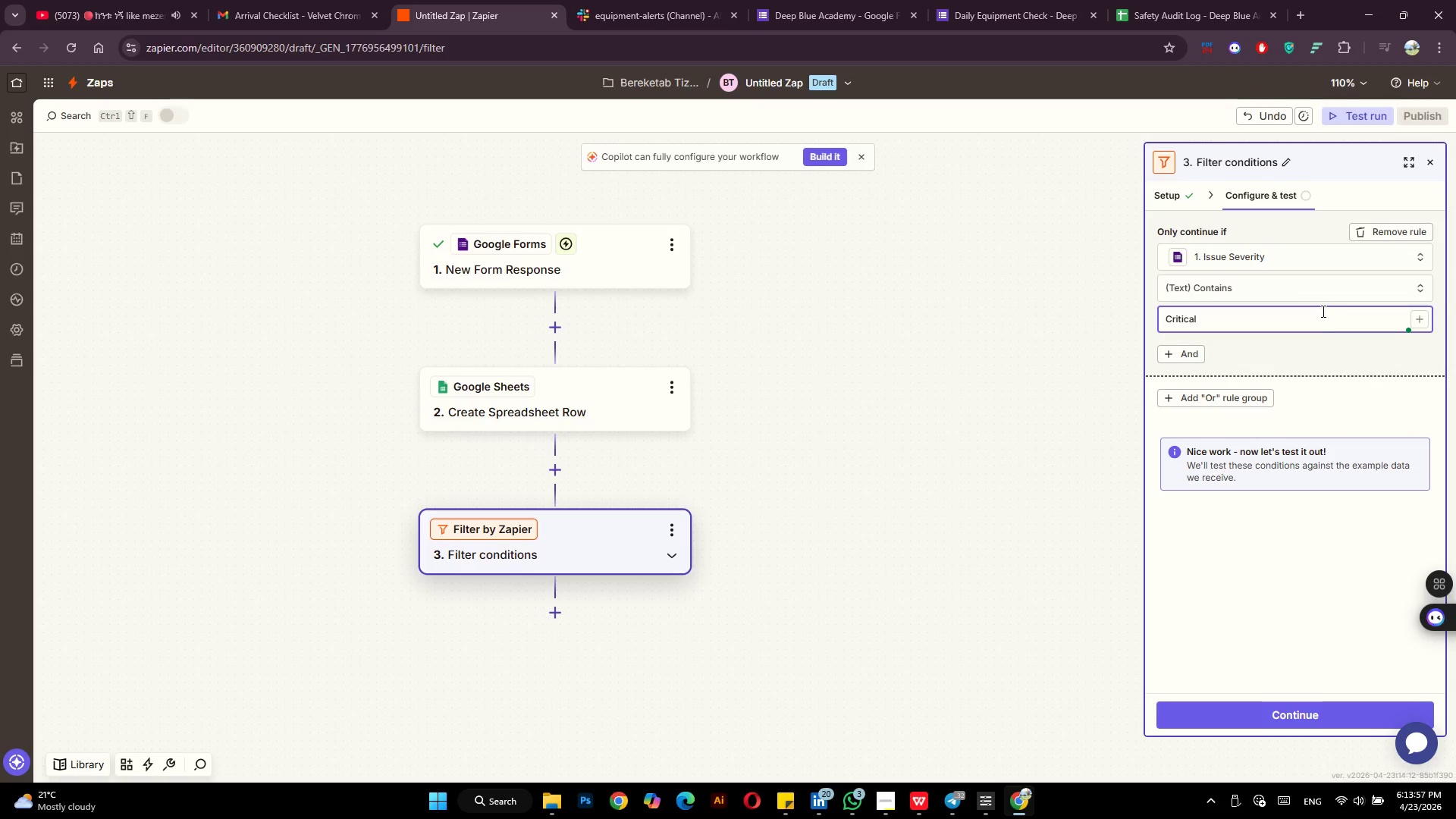 
left_click([1254, 398])
 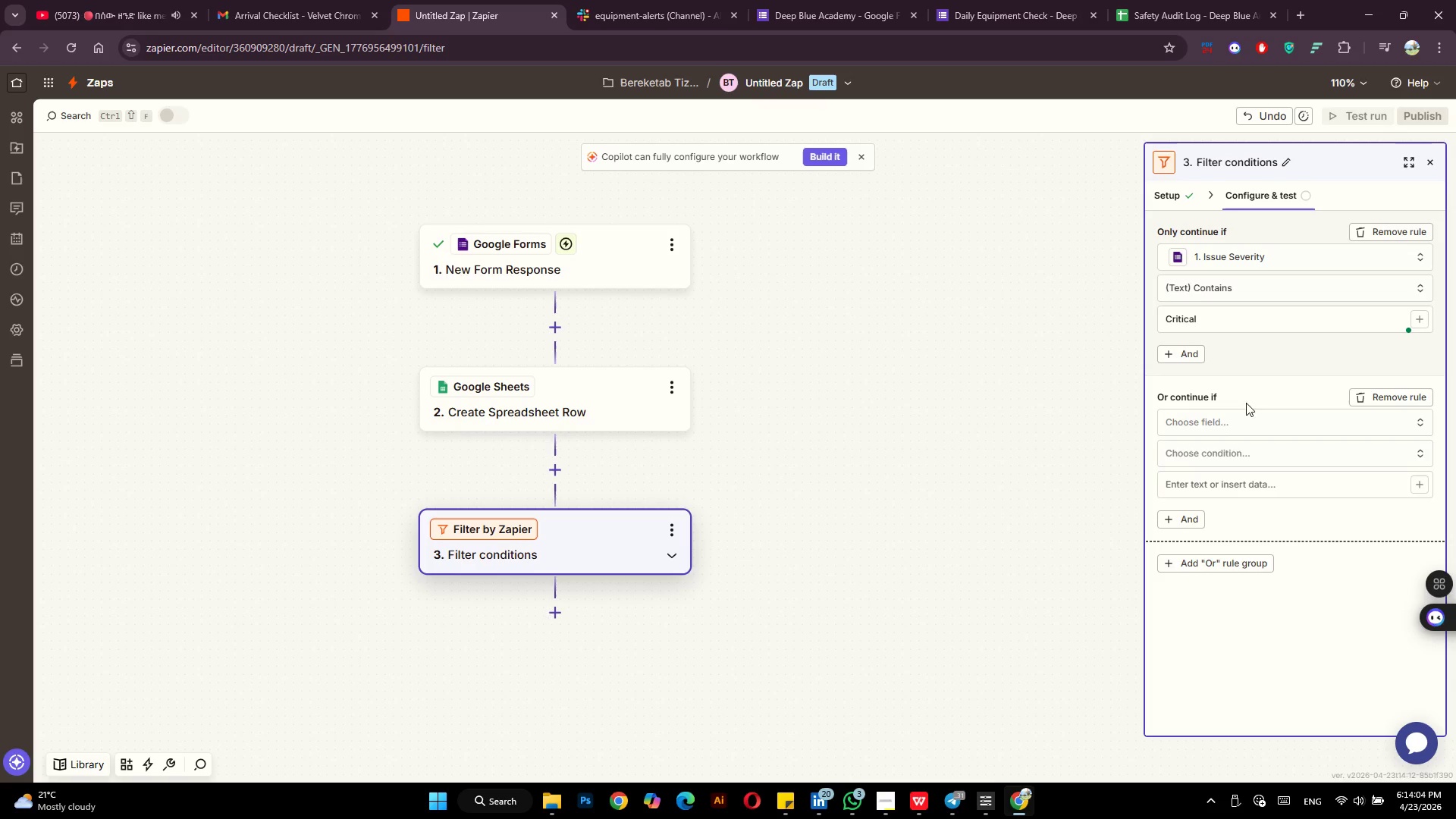 
left_click([1228, 422])
 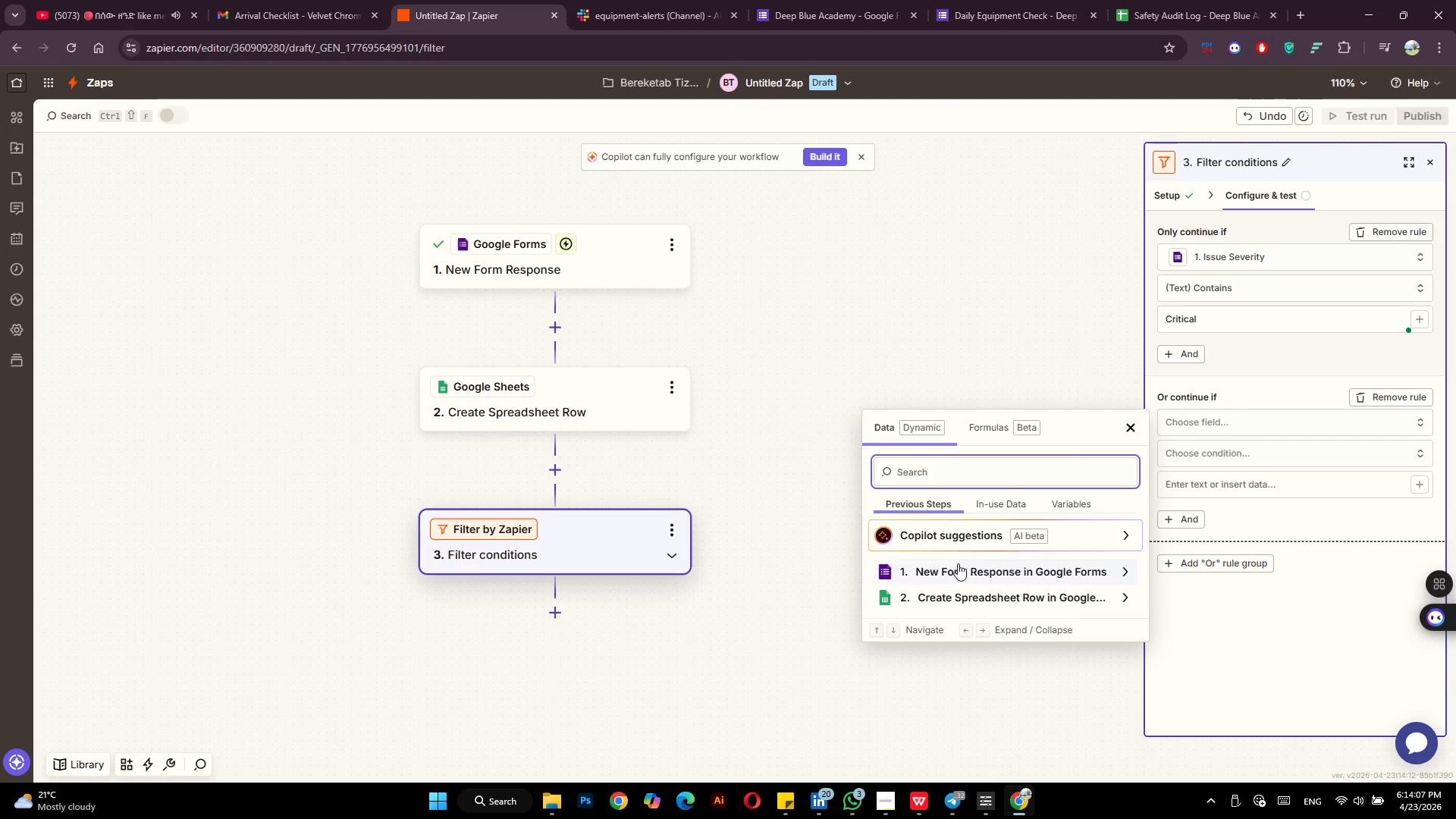 
left_click([956, 566])
 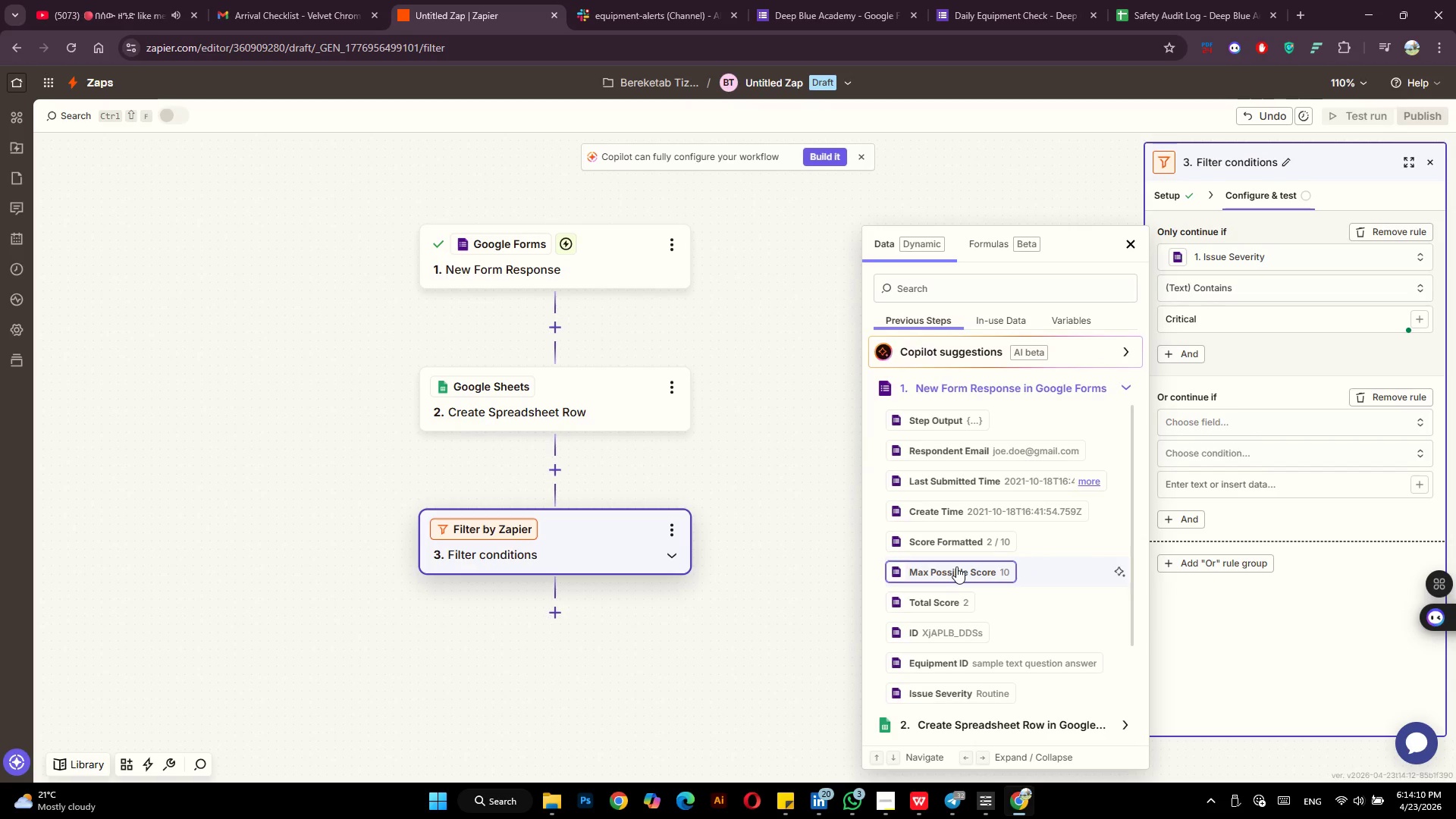 
scroll: coordinate [956, 566], scroll_direction: down, amount: 1.0
 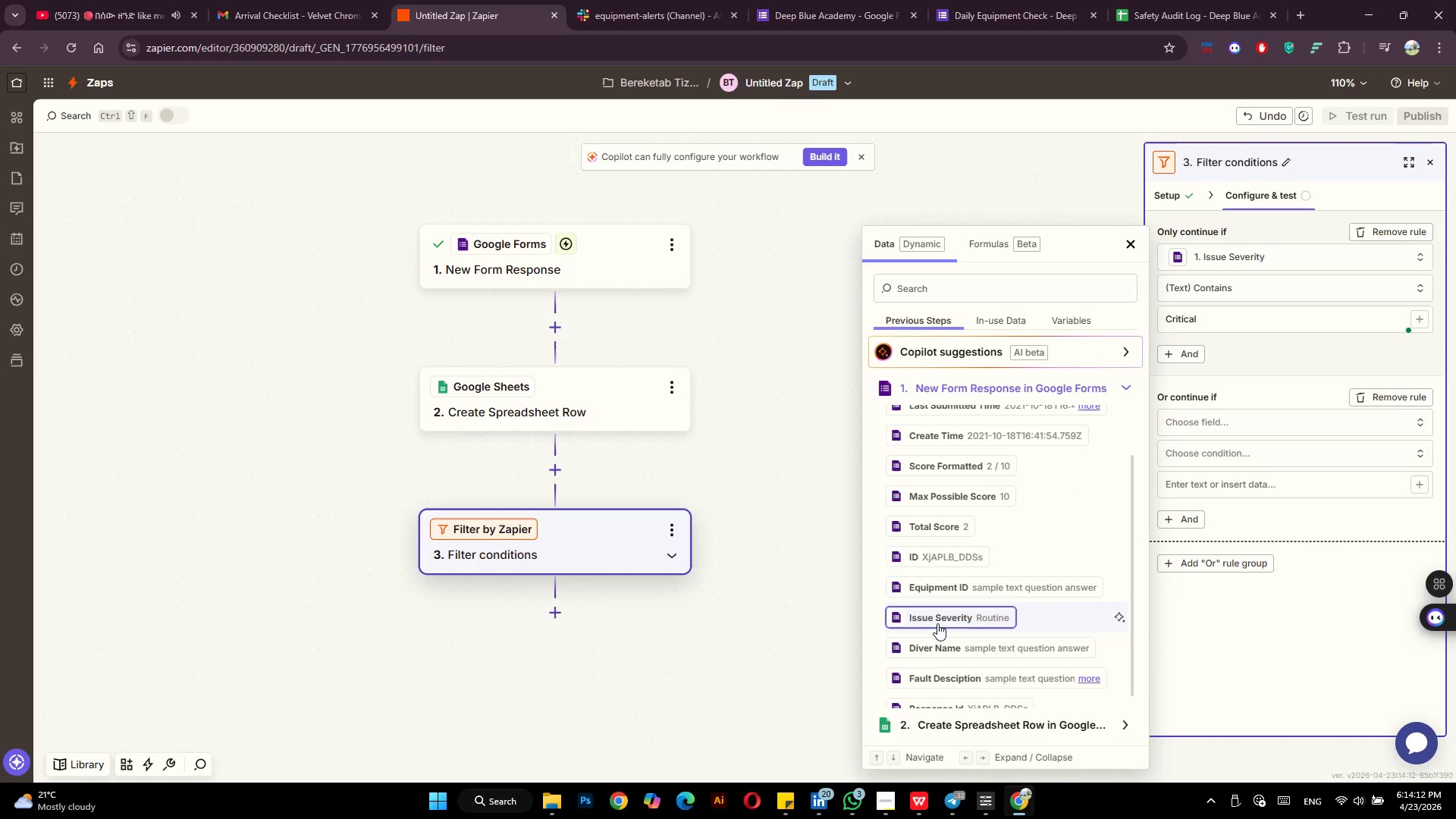 
left_click([940, 621])
 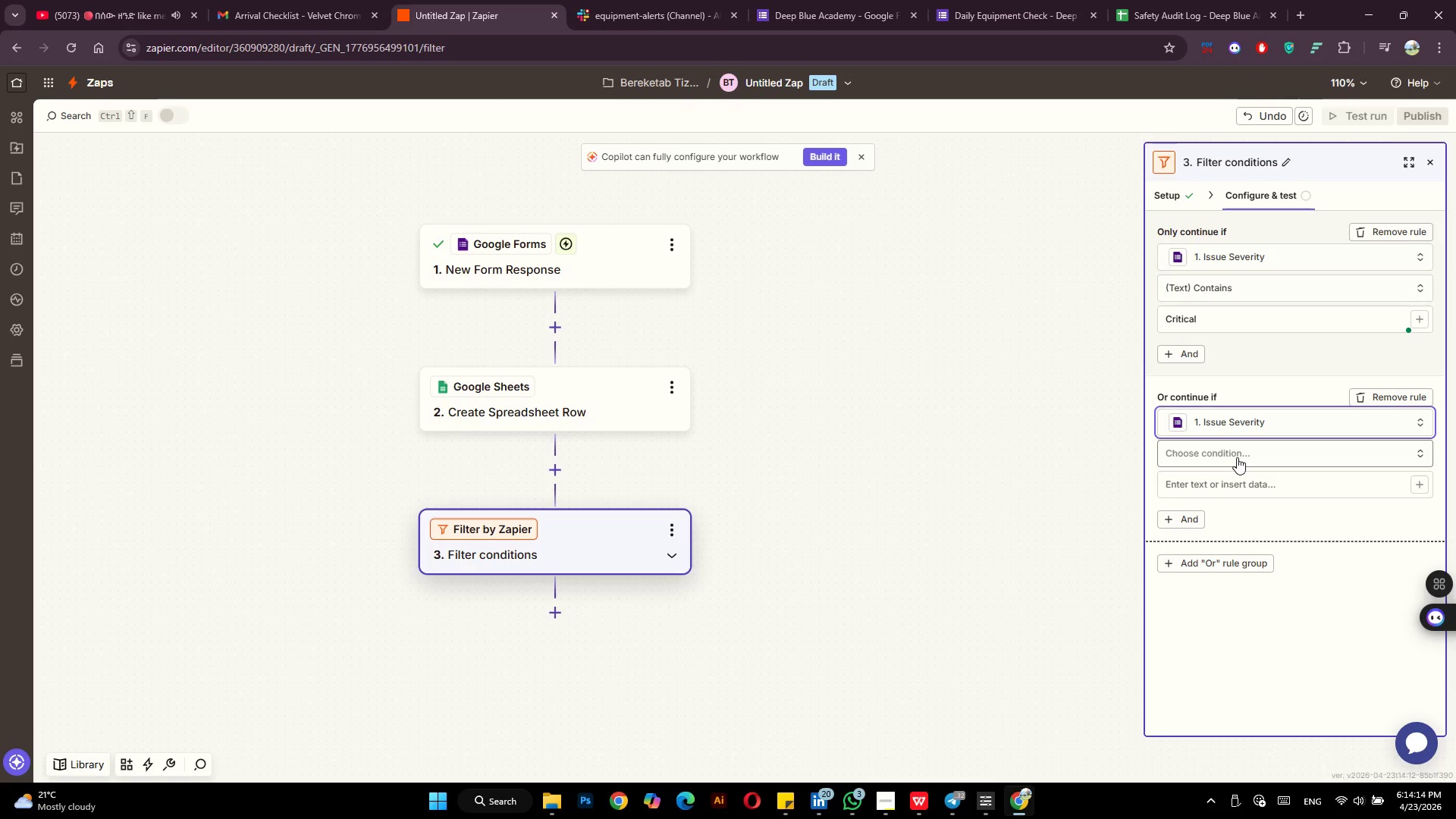 
left_click([1237, 457])
 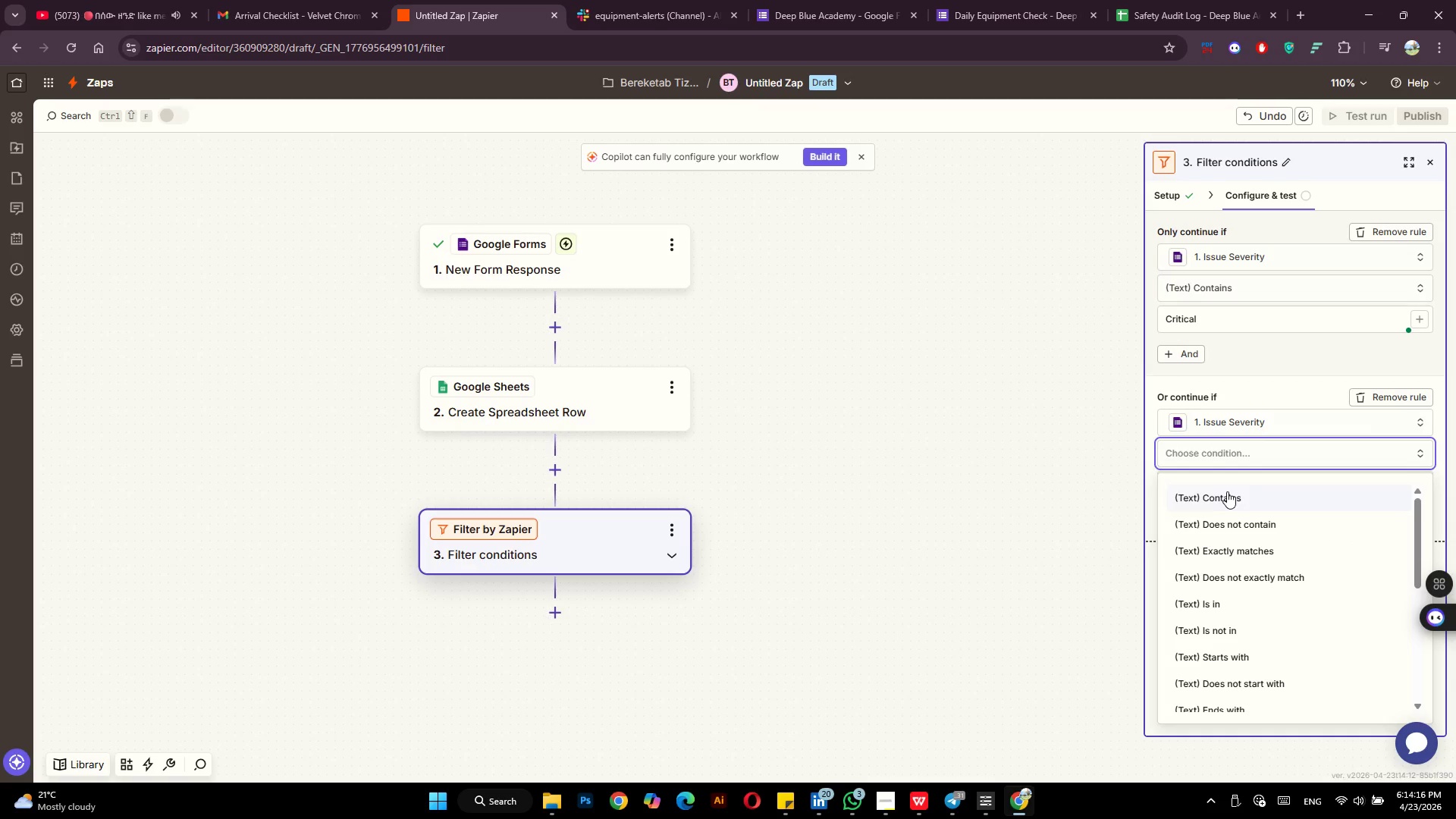 
left_click([1227, 491])
 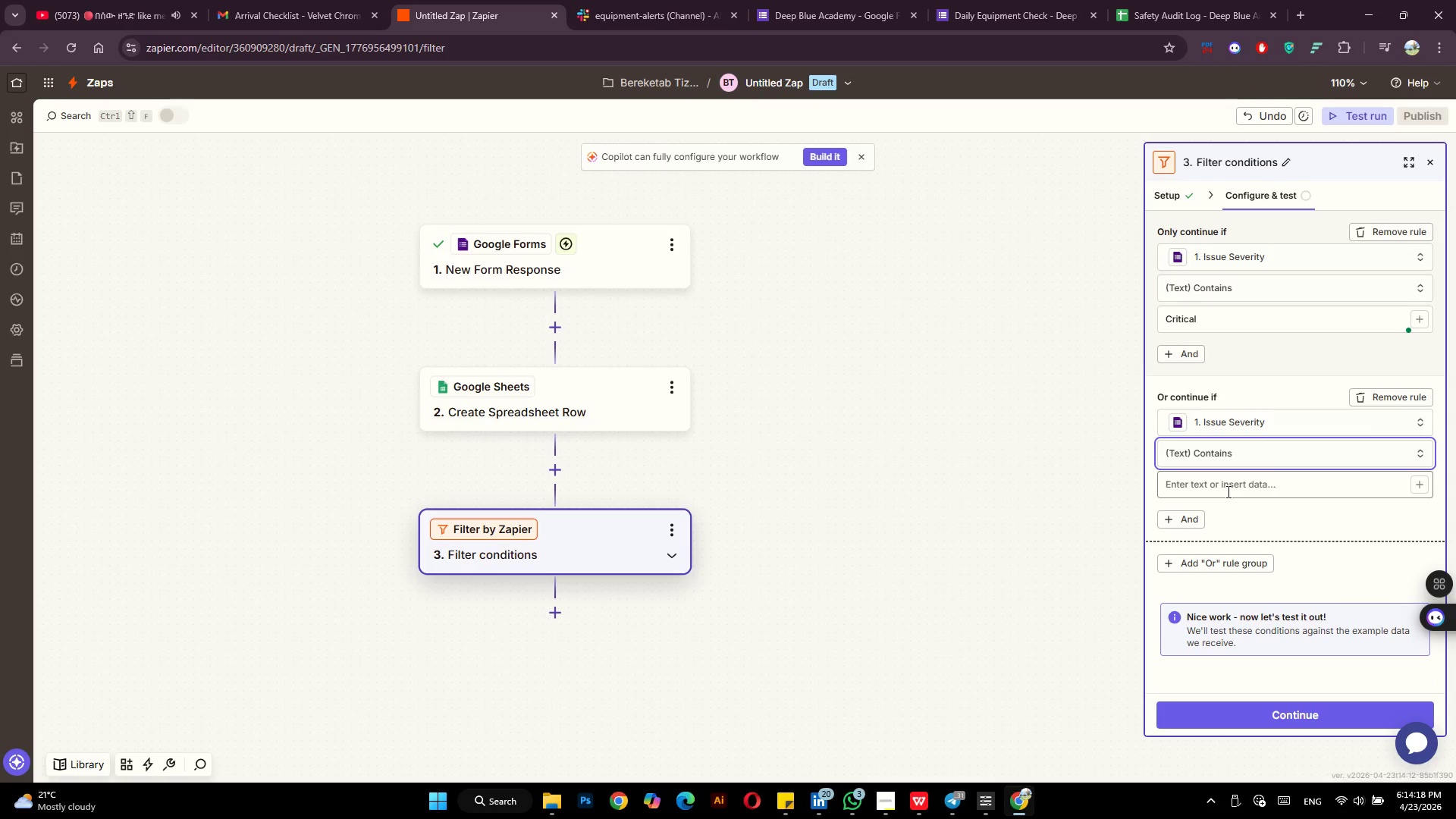 
left_click([1227, 491])
 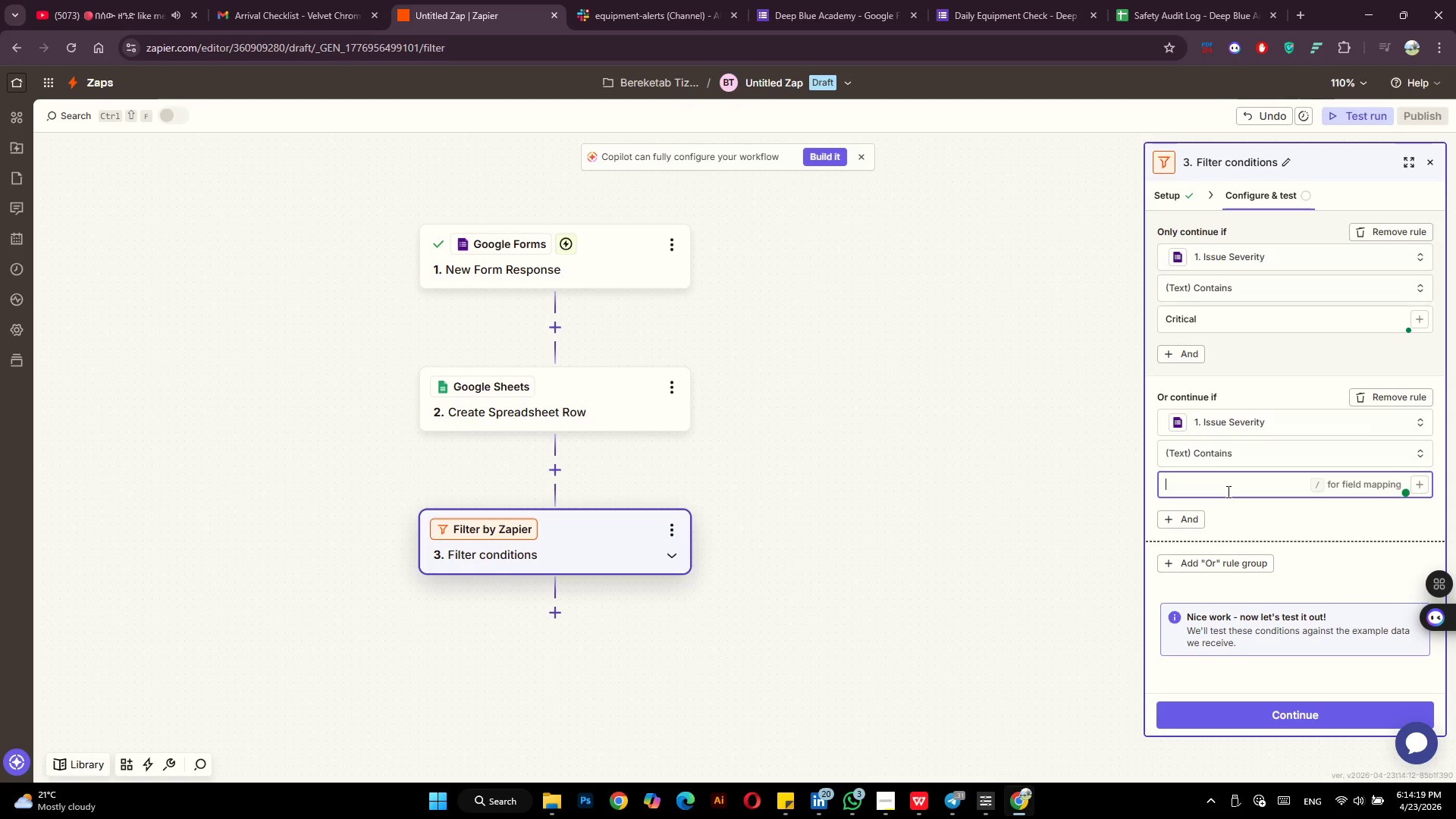 
type(Immediate Danger)
 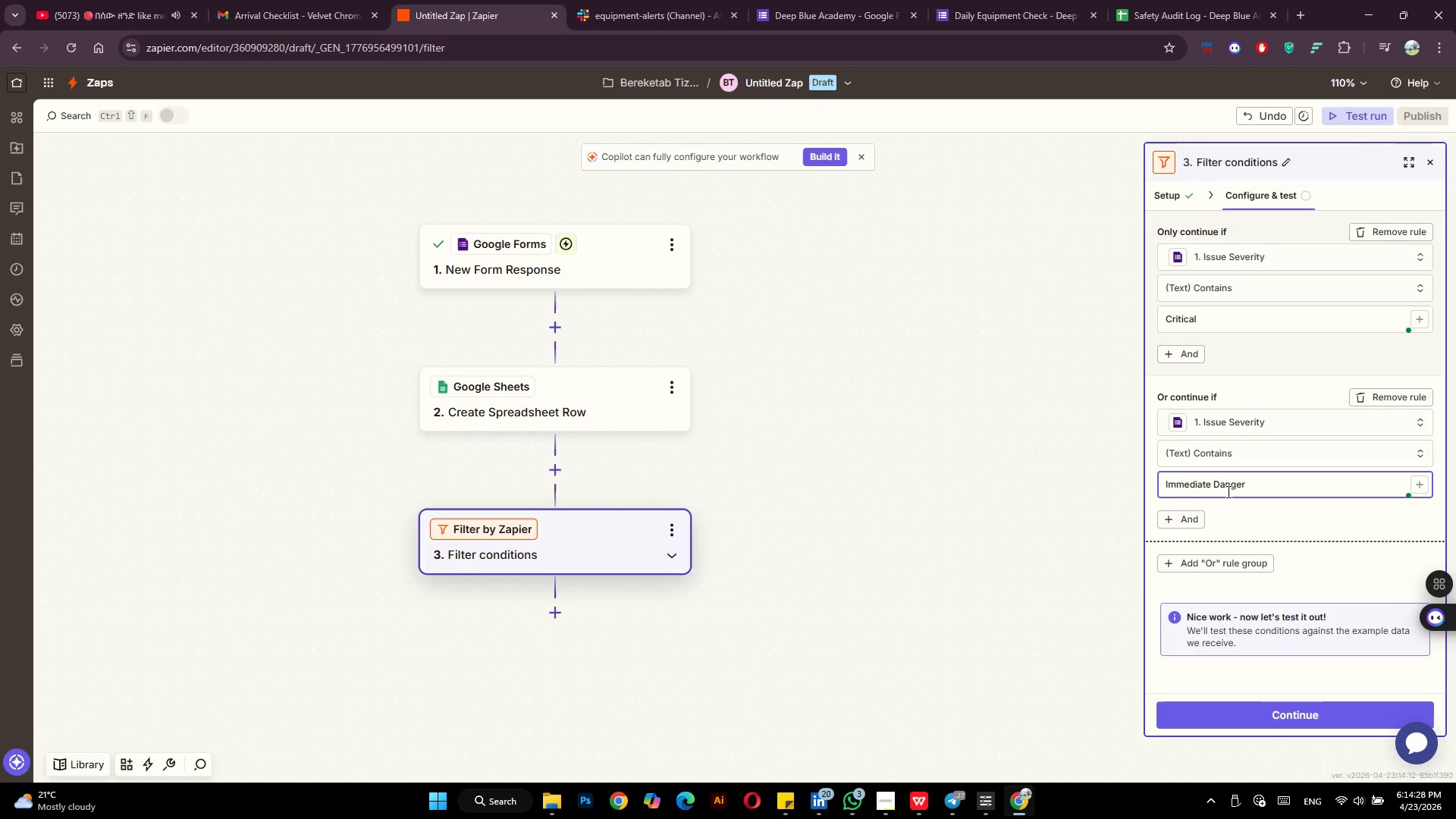 
wait(6.77)
 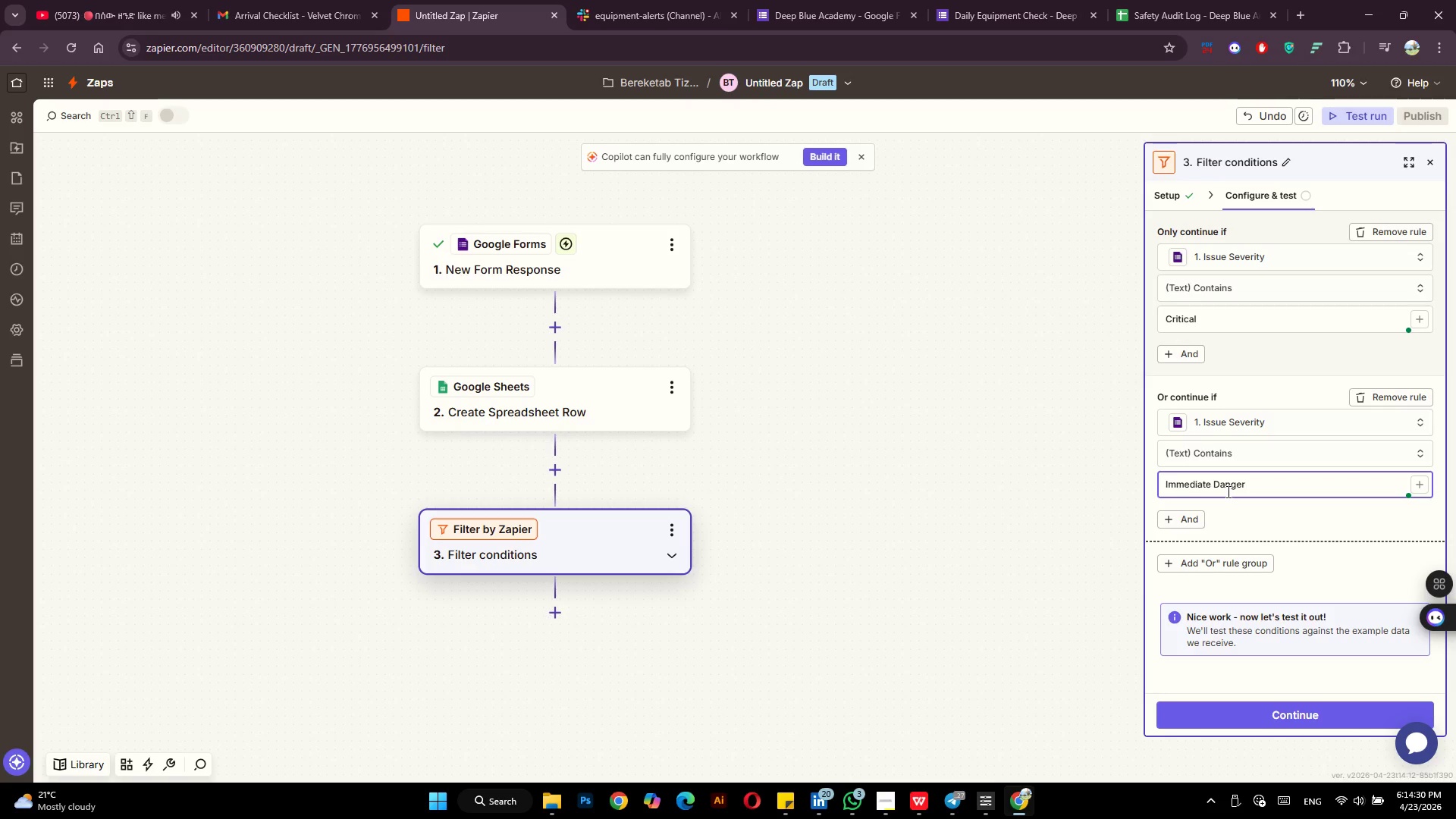 
left_click([1235, 704])
 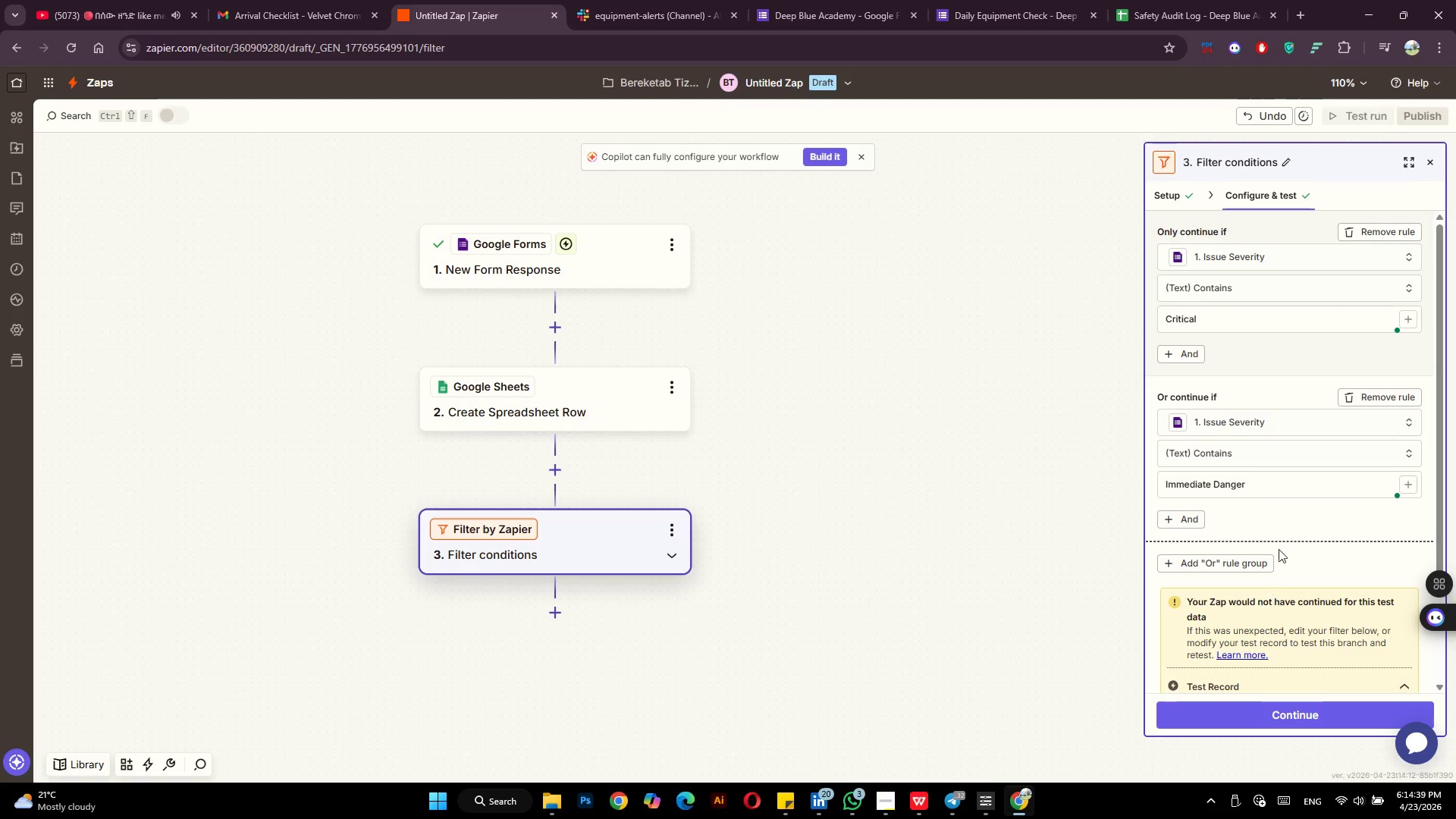 
wait(6.12)
 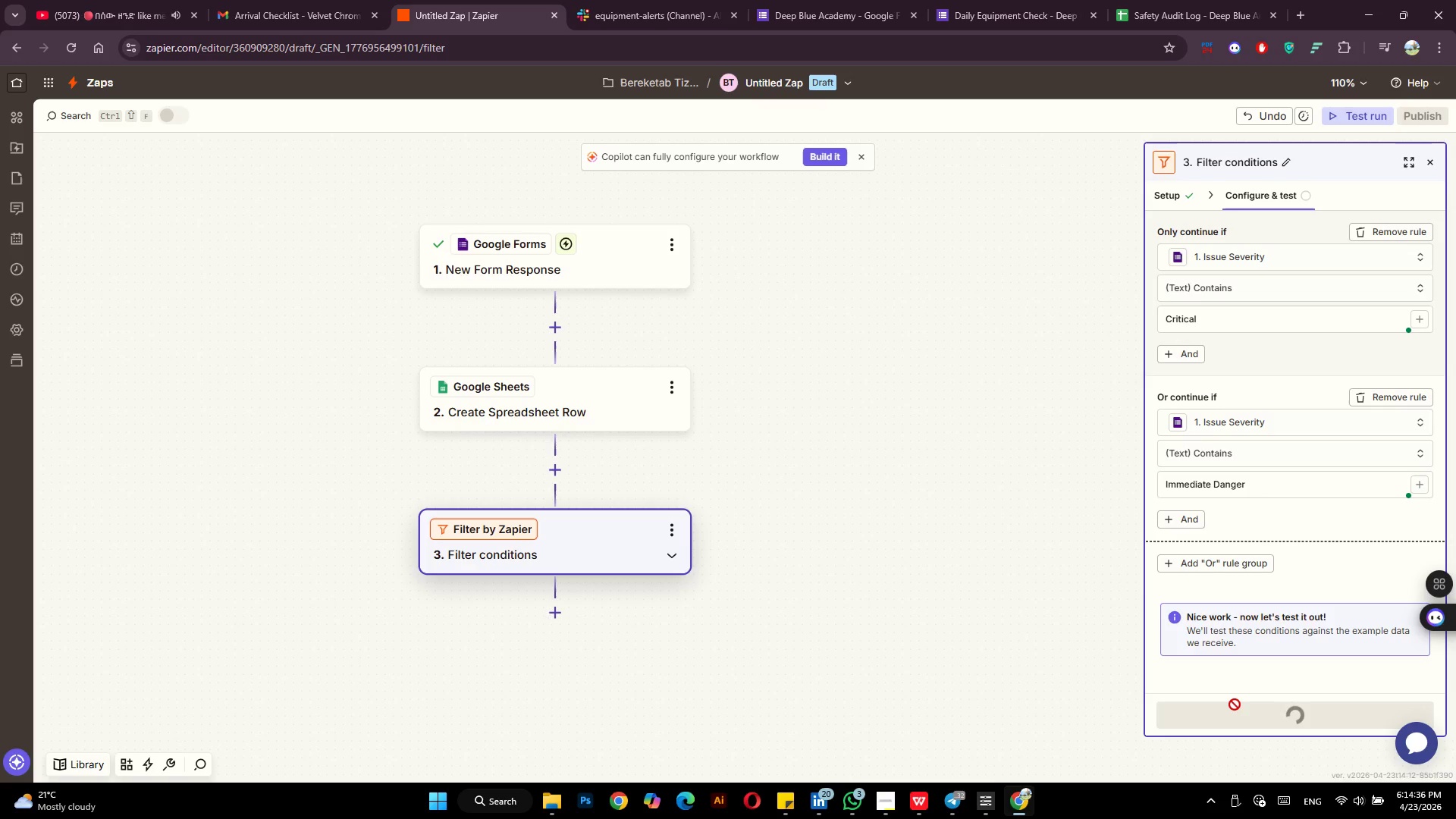 
scroll: coordinate [1284, 514], scroll_direction: down, amount: 5.0
 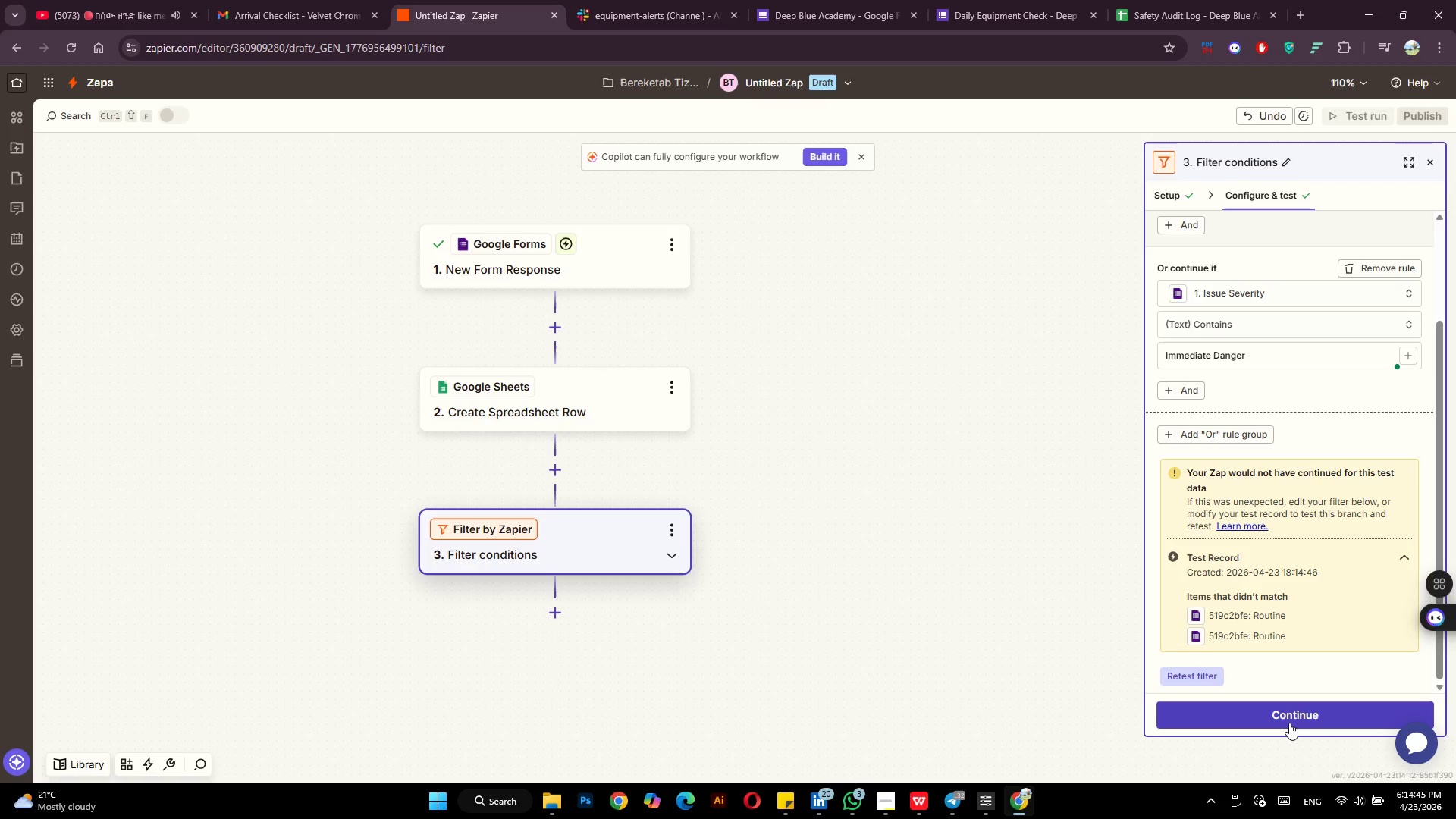 
wait(5.13)
 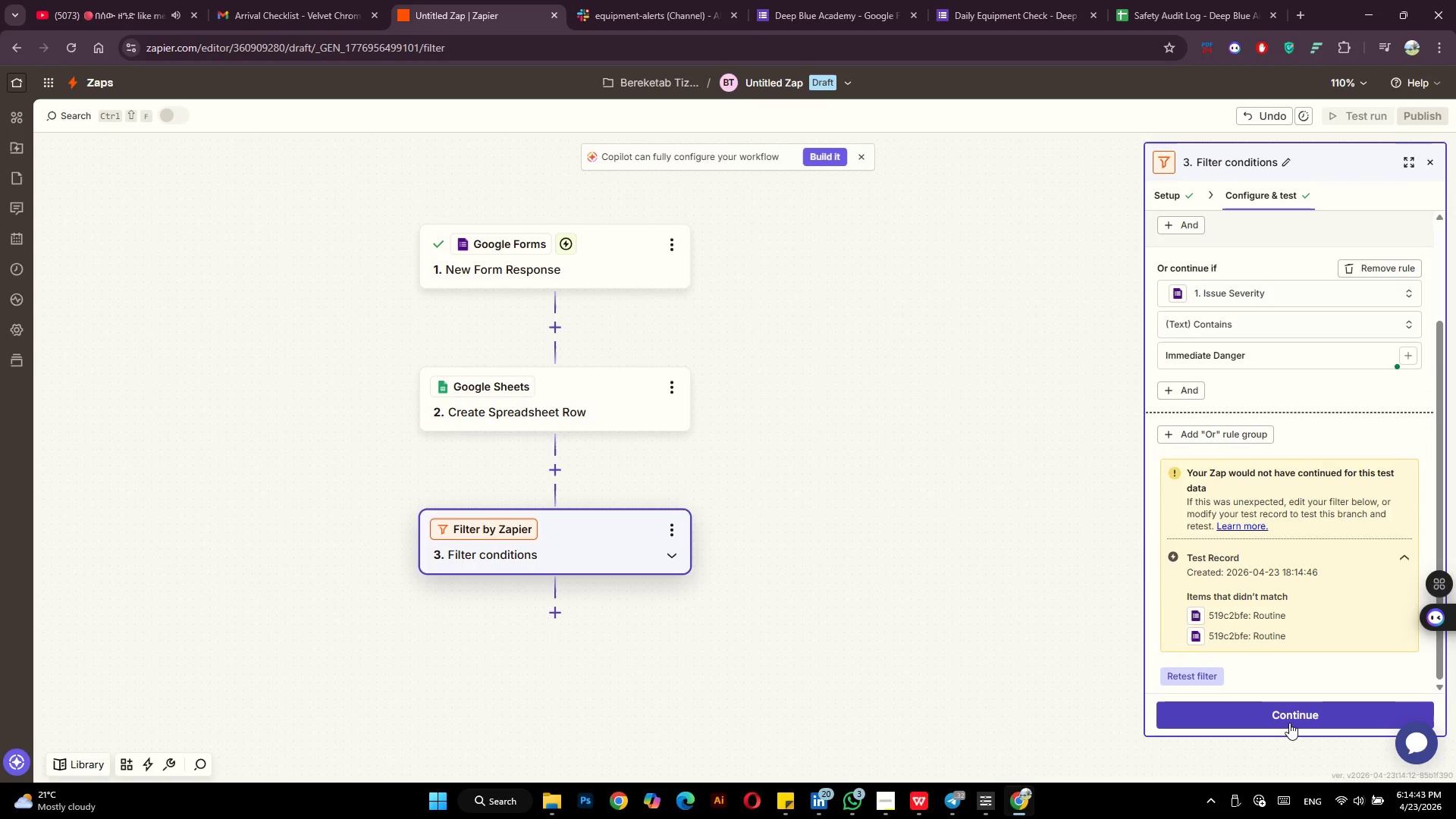 
left_click([1289, 723])
 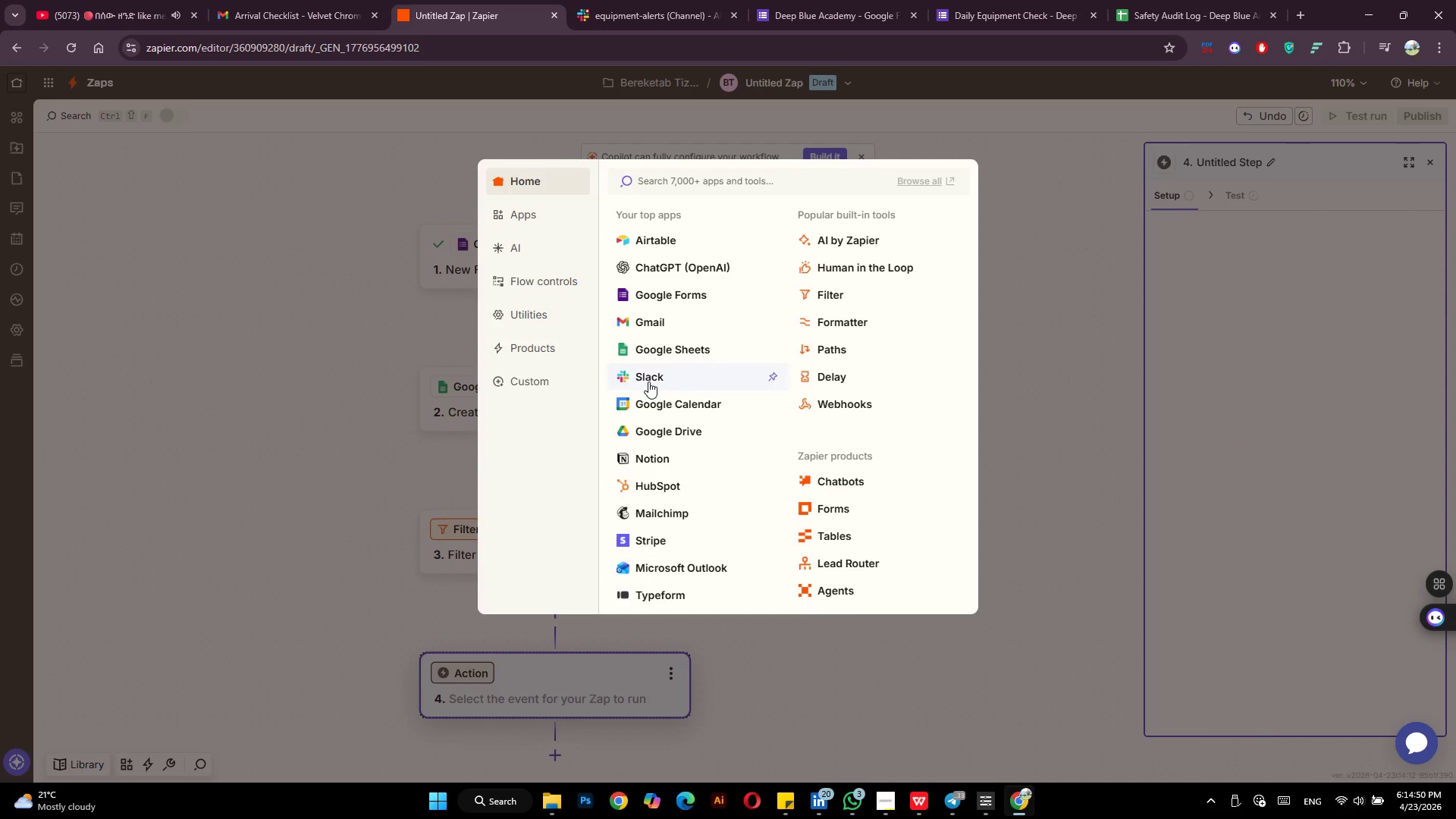 
left_click([648, 381])
 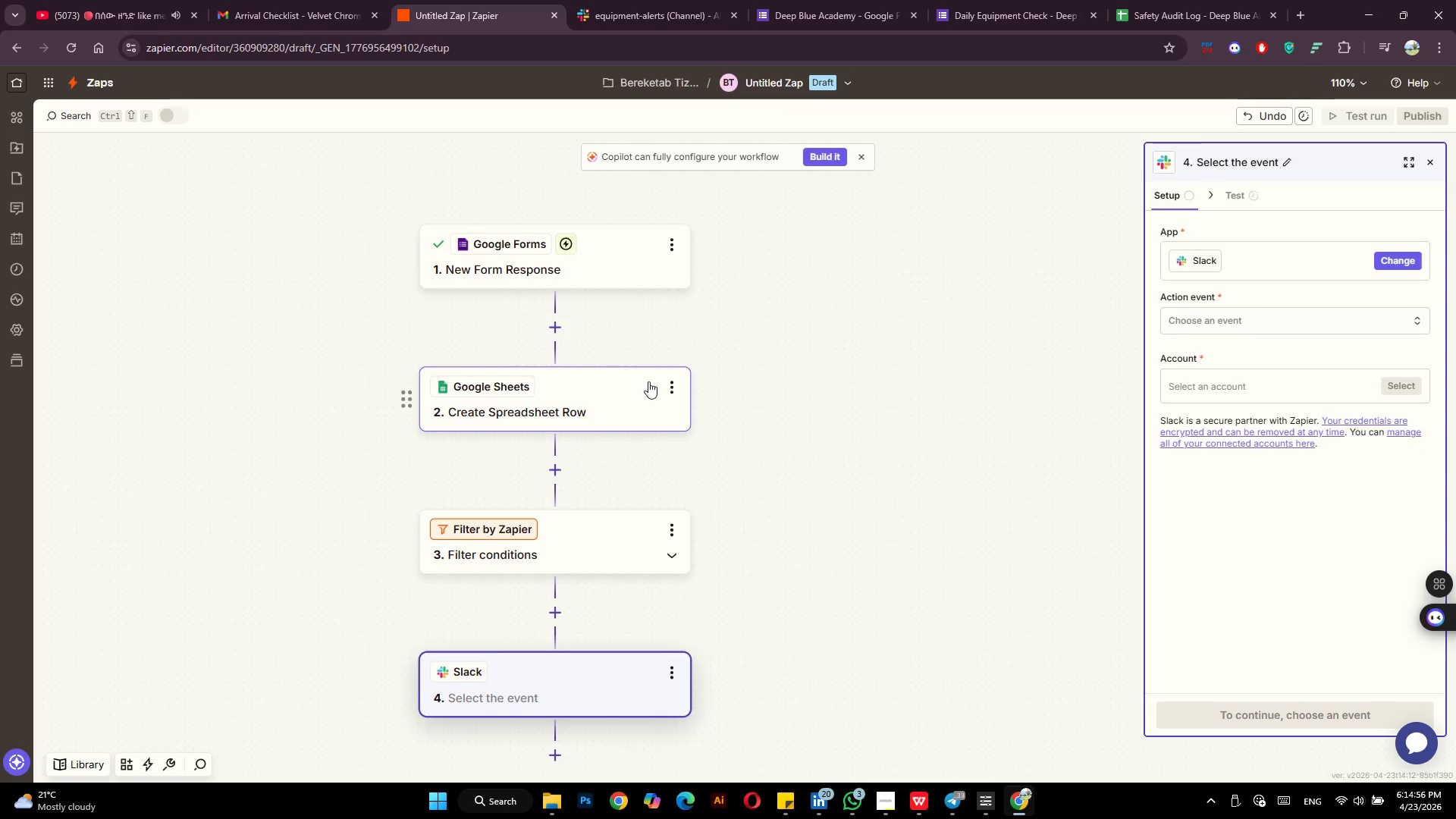 
wait(9.81)
 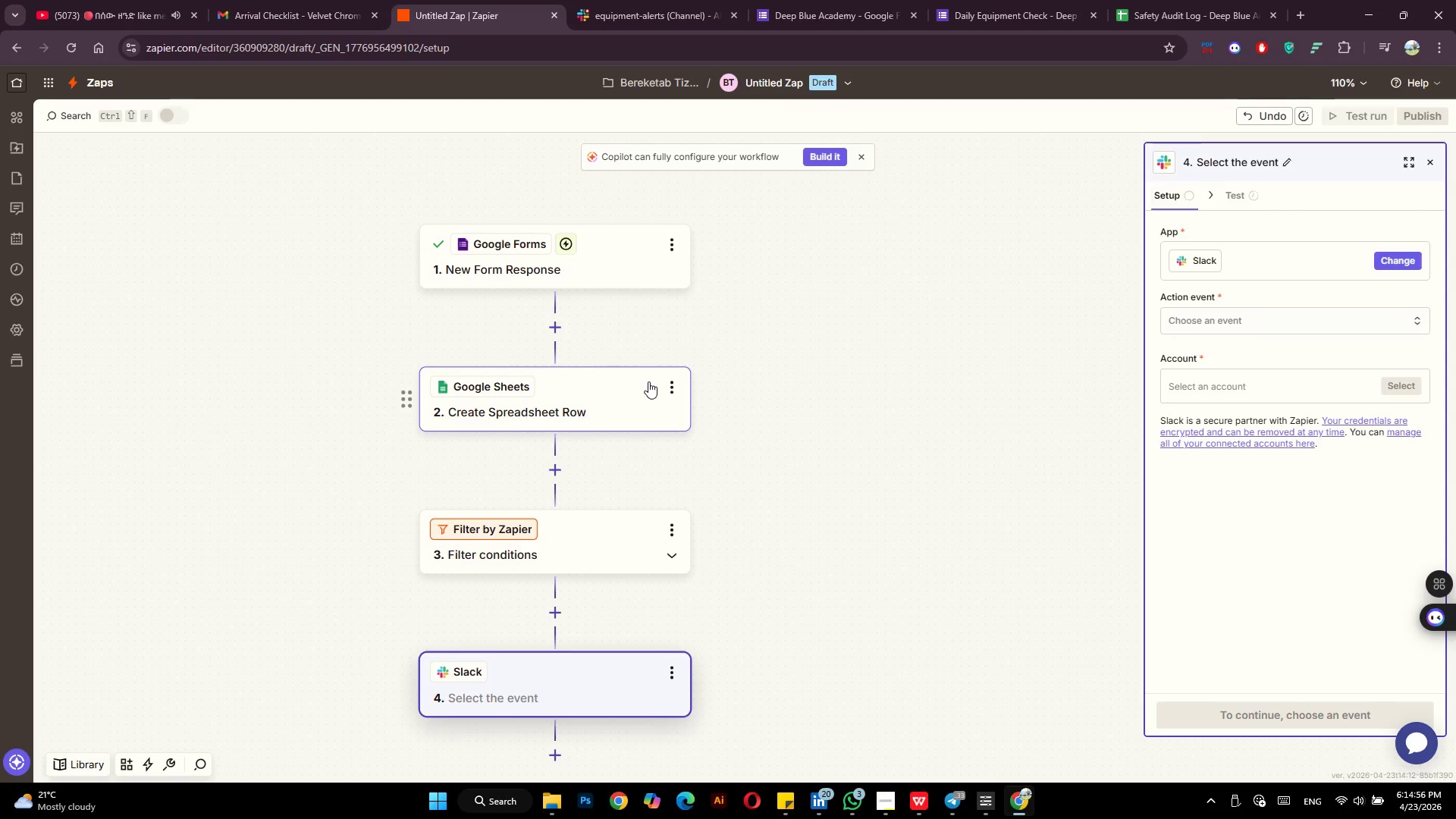 
left_click_drag(start_coordinate=[783, 572], to_coordinate=[698, 429])
 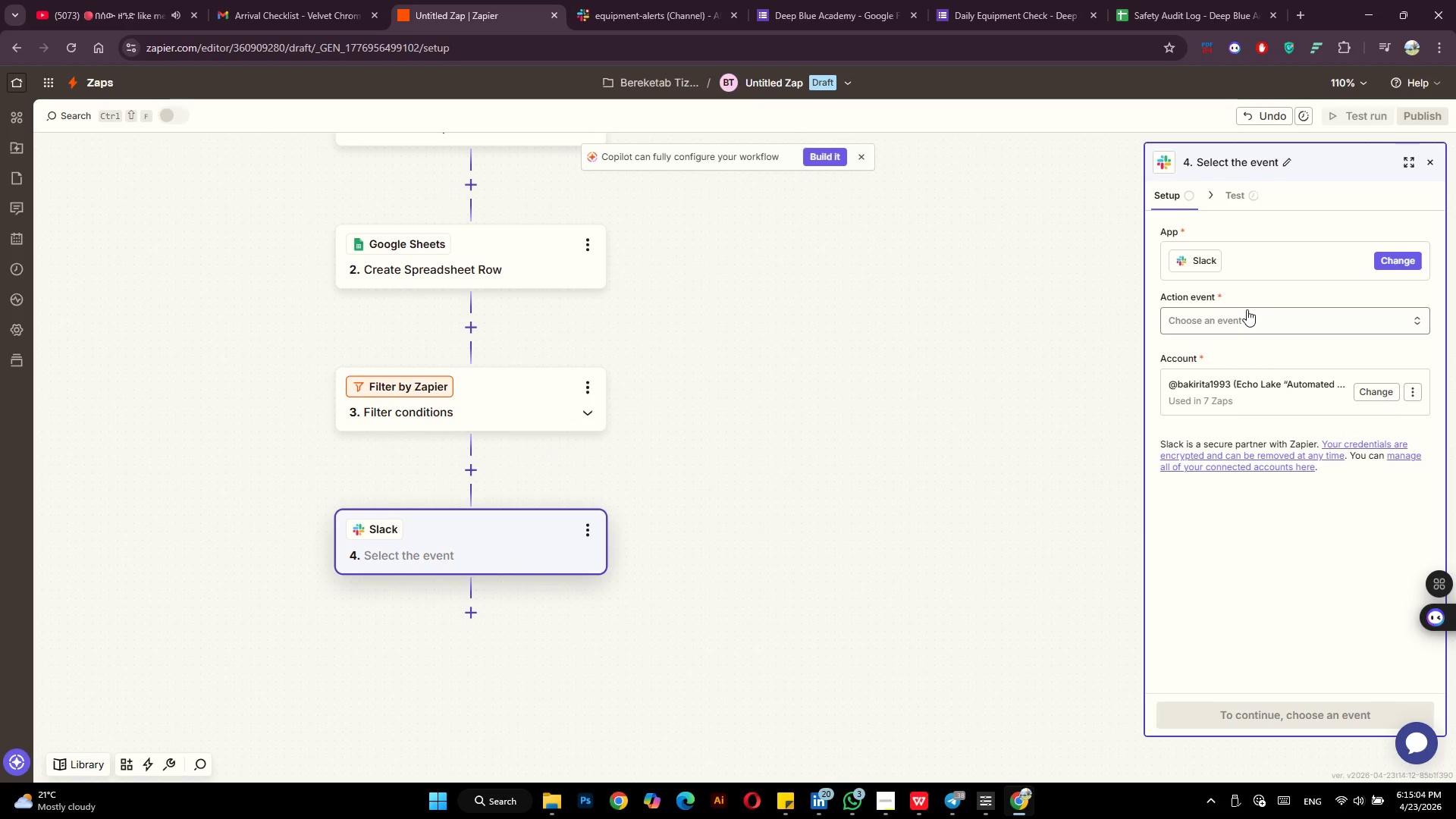 
left_click([1247, 309])
 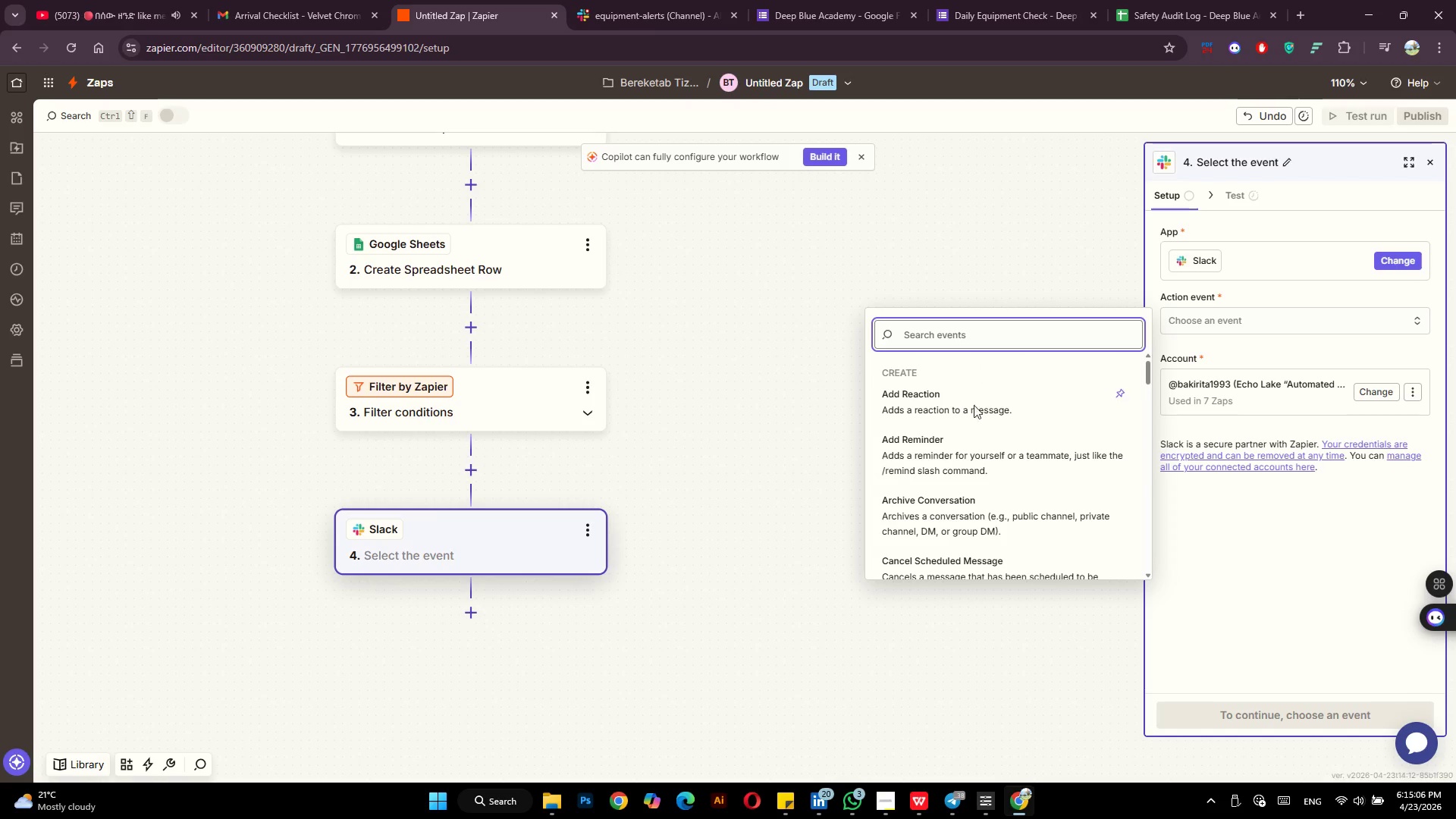 
scroll: coordinate [967, 433], scroll_direction: down, amount: 2.0
 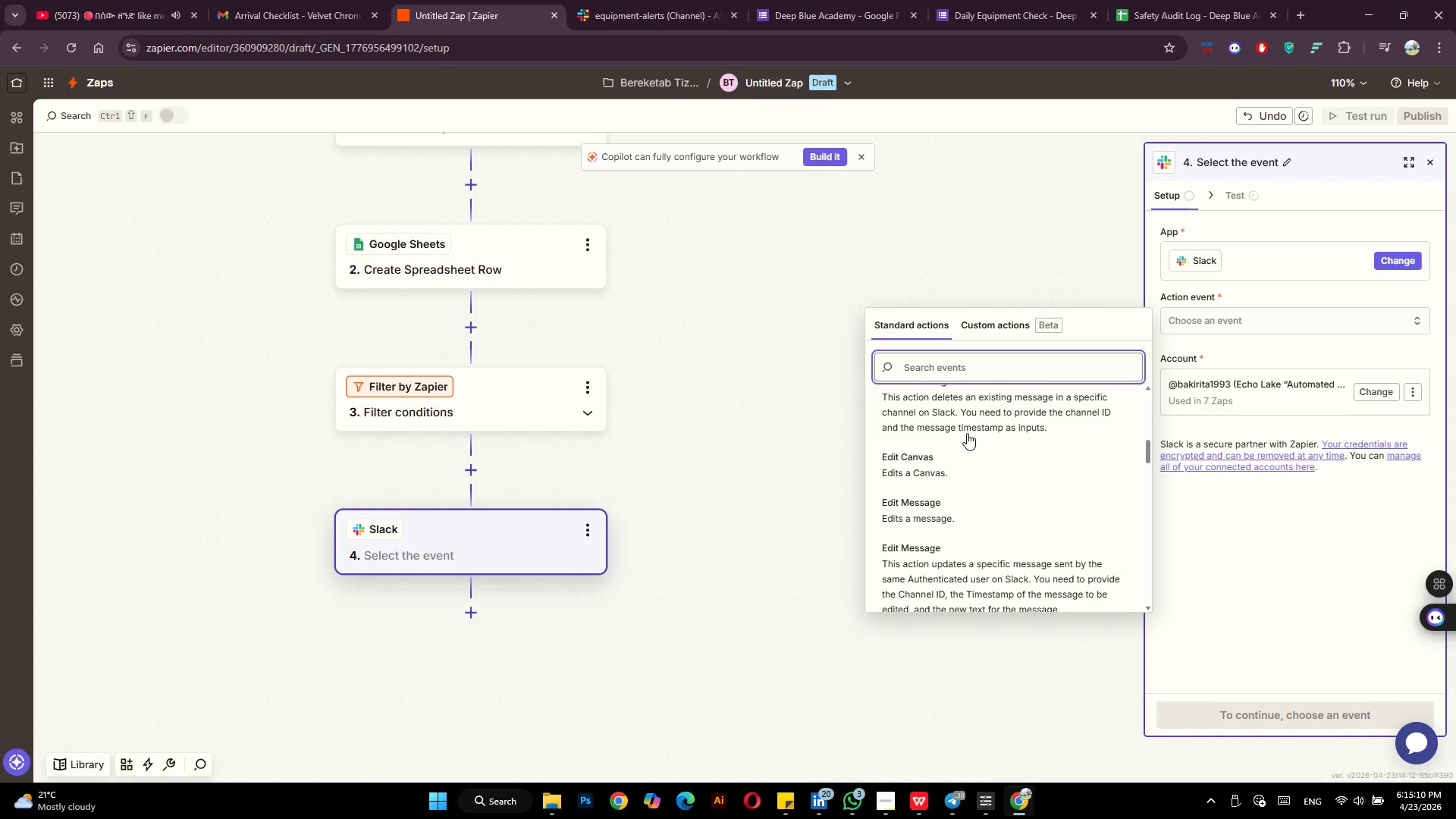 
scroll: coordinate [967, 433], scroll_direction: up, amount: 2.0
 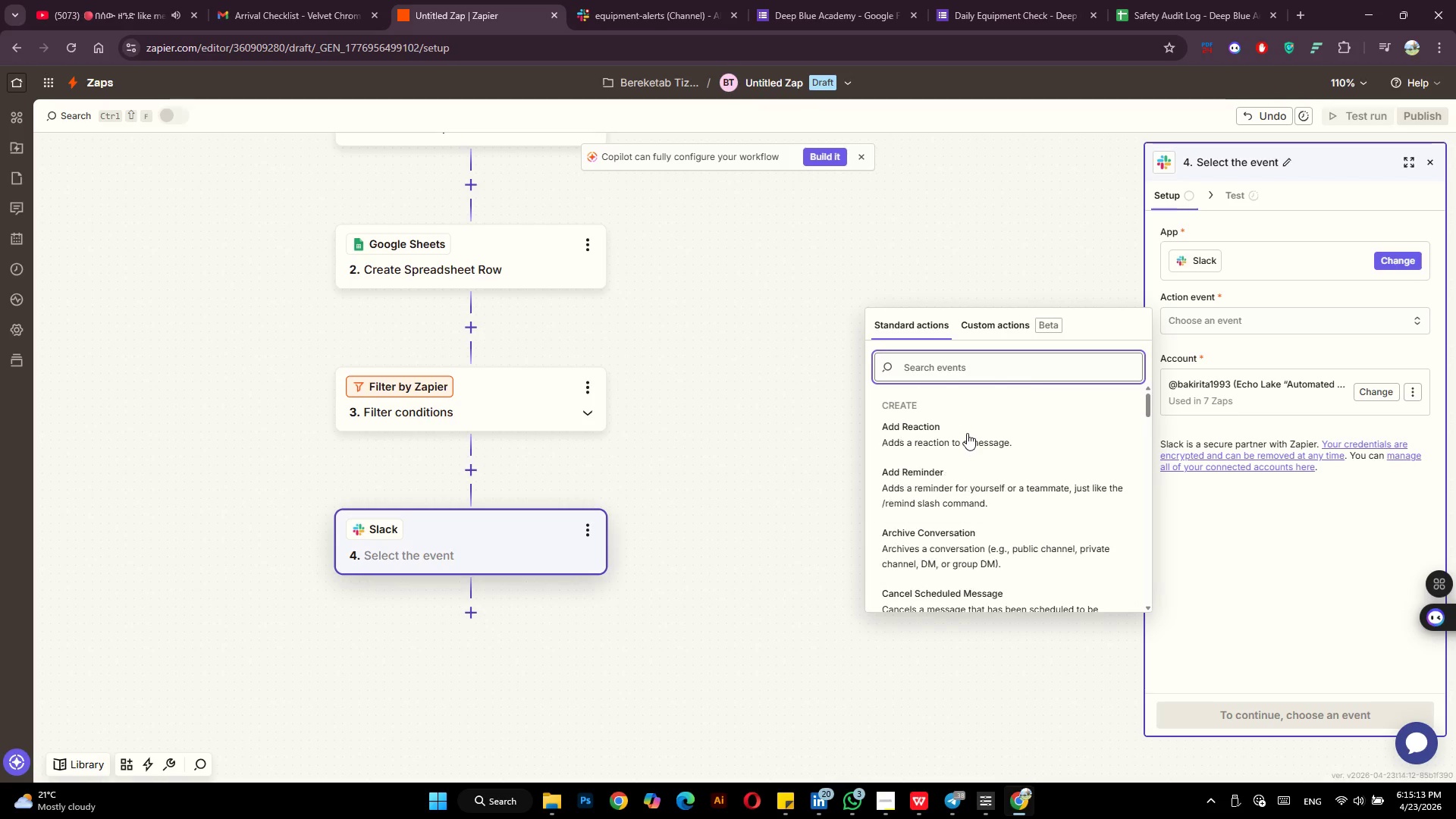 
scroll: coordinate [967, 433], scroll_direction: down, amount: 1.0
 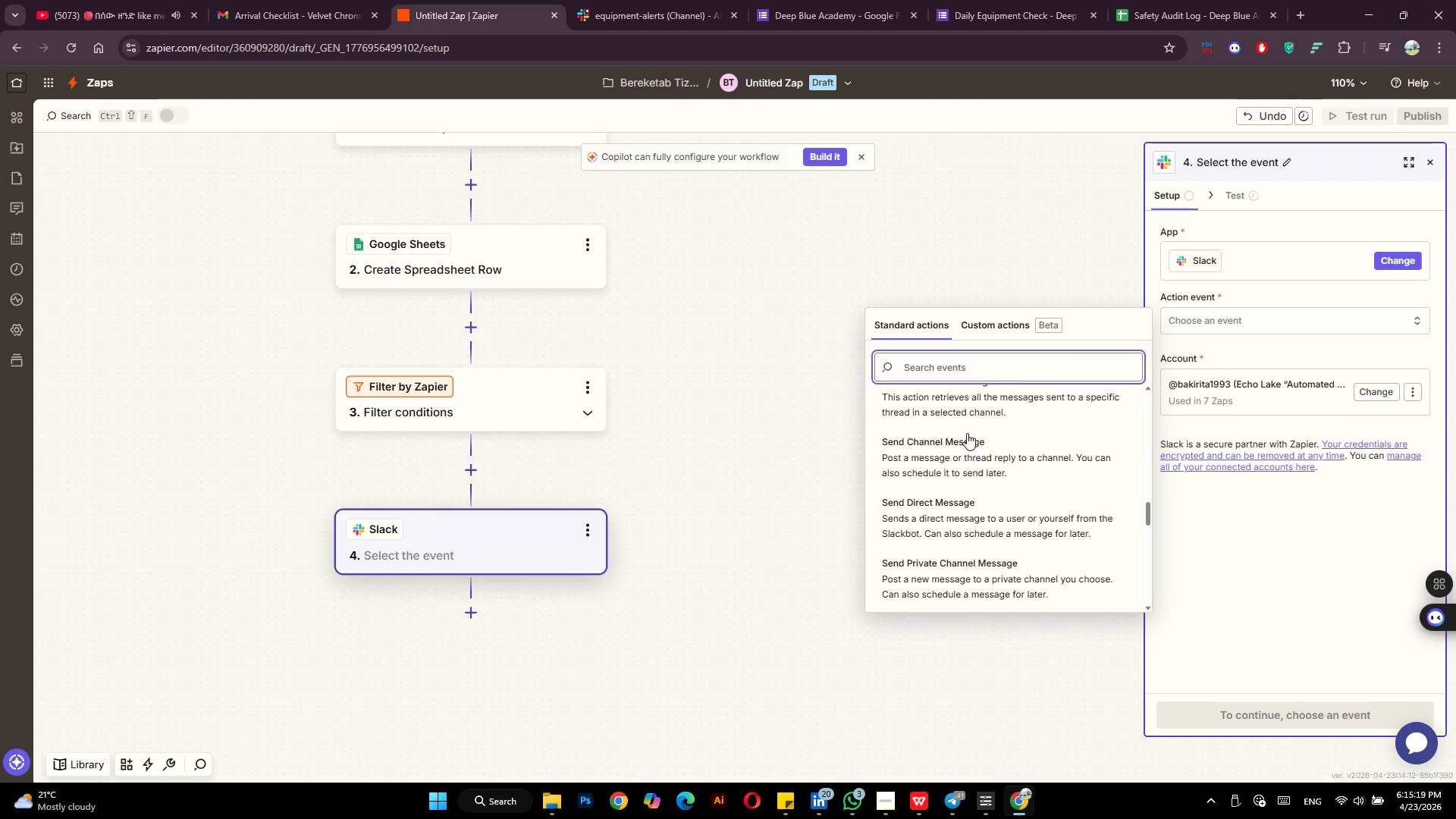 
scroll: coordinate [967, 433], scroll_direction: up, amount: 1.0
 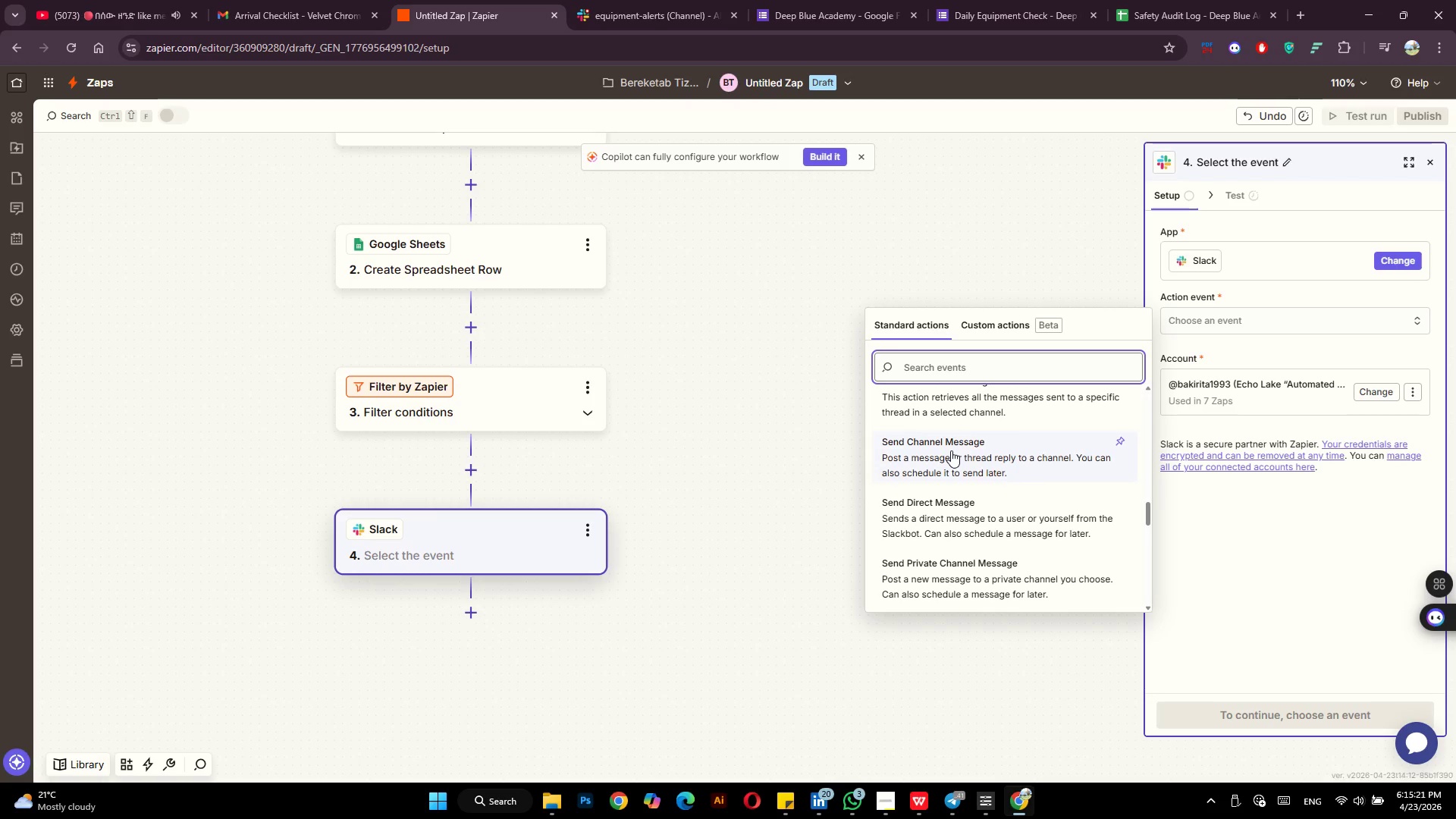 
left_click([951, 450])
 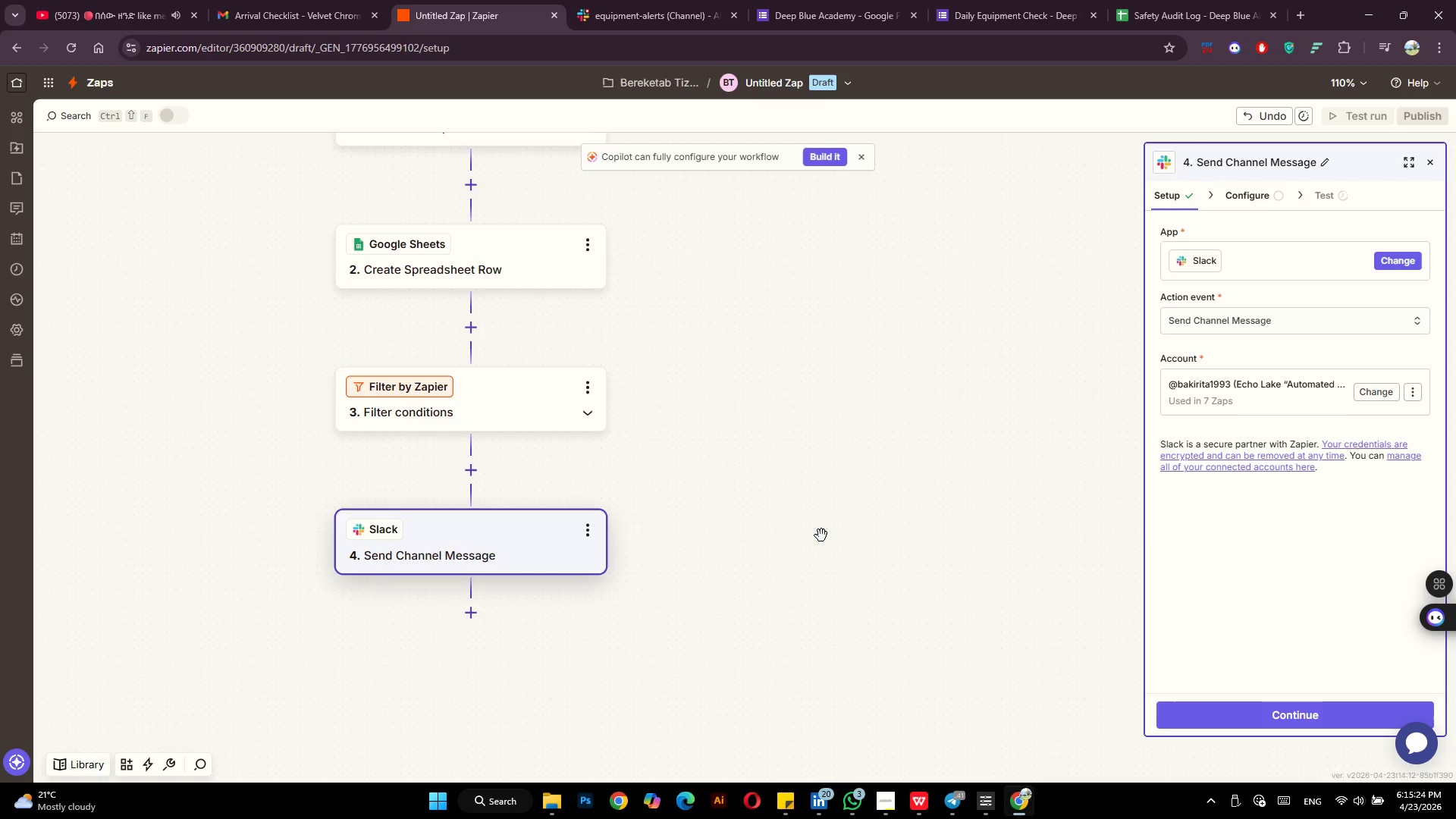 
left_click([877, 813])